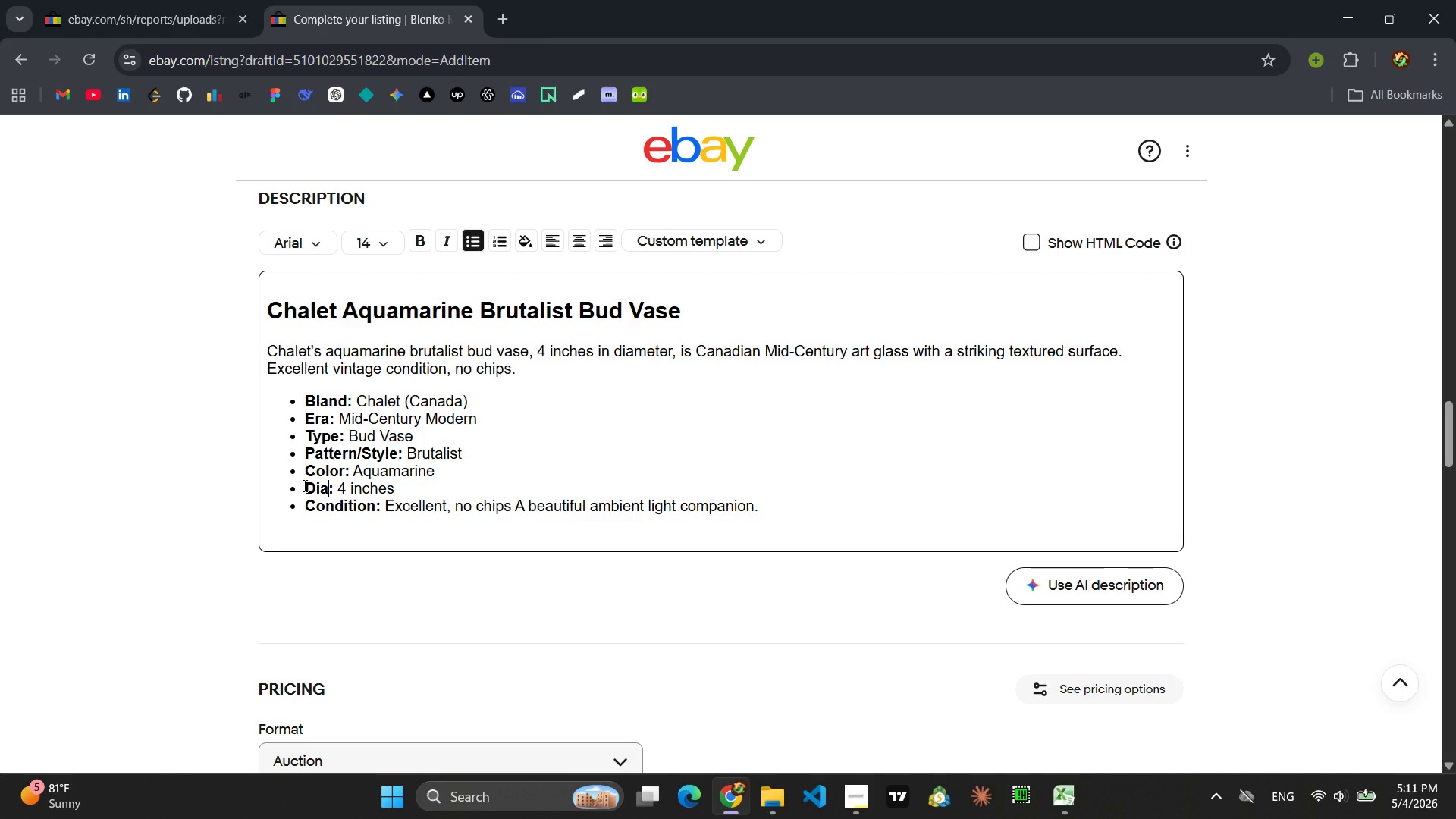 
left_click_drag(start_coordinate=[762, 507], to_coordinate=[516, 506])
 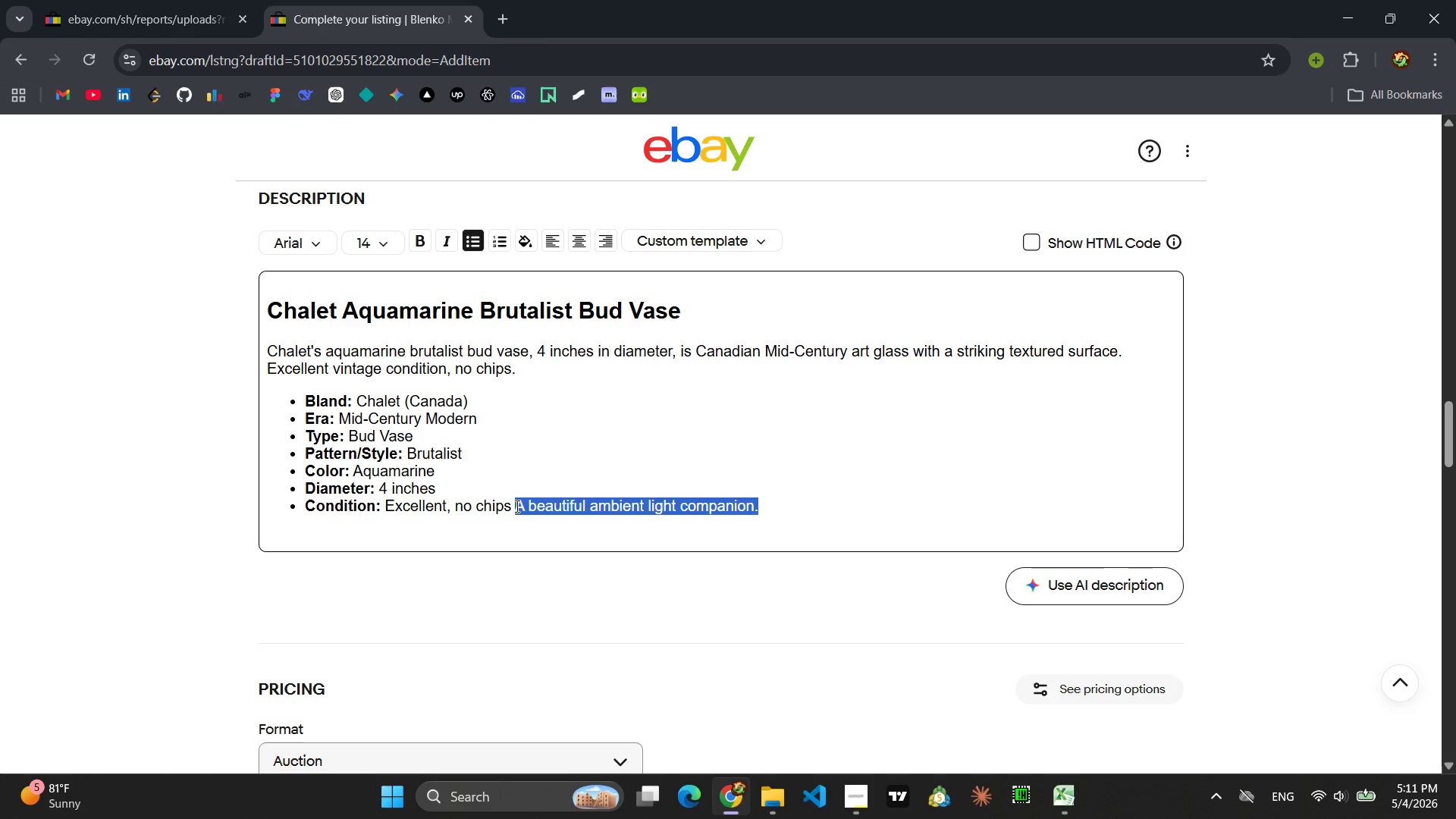 
type(Small bu )
key(Backspace)
type(t powerful desing)
key(Backspace)
key(Backspace)
type(gn.)
 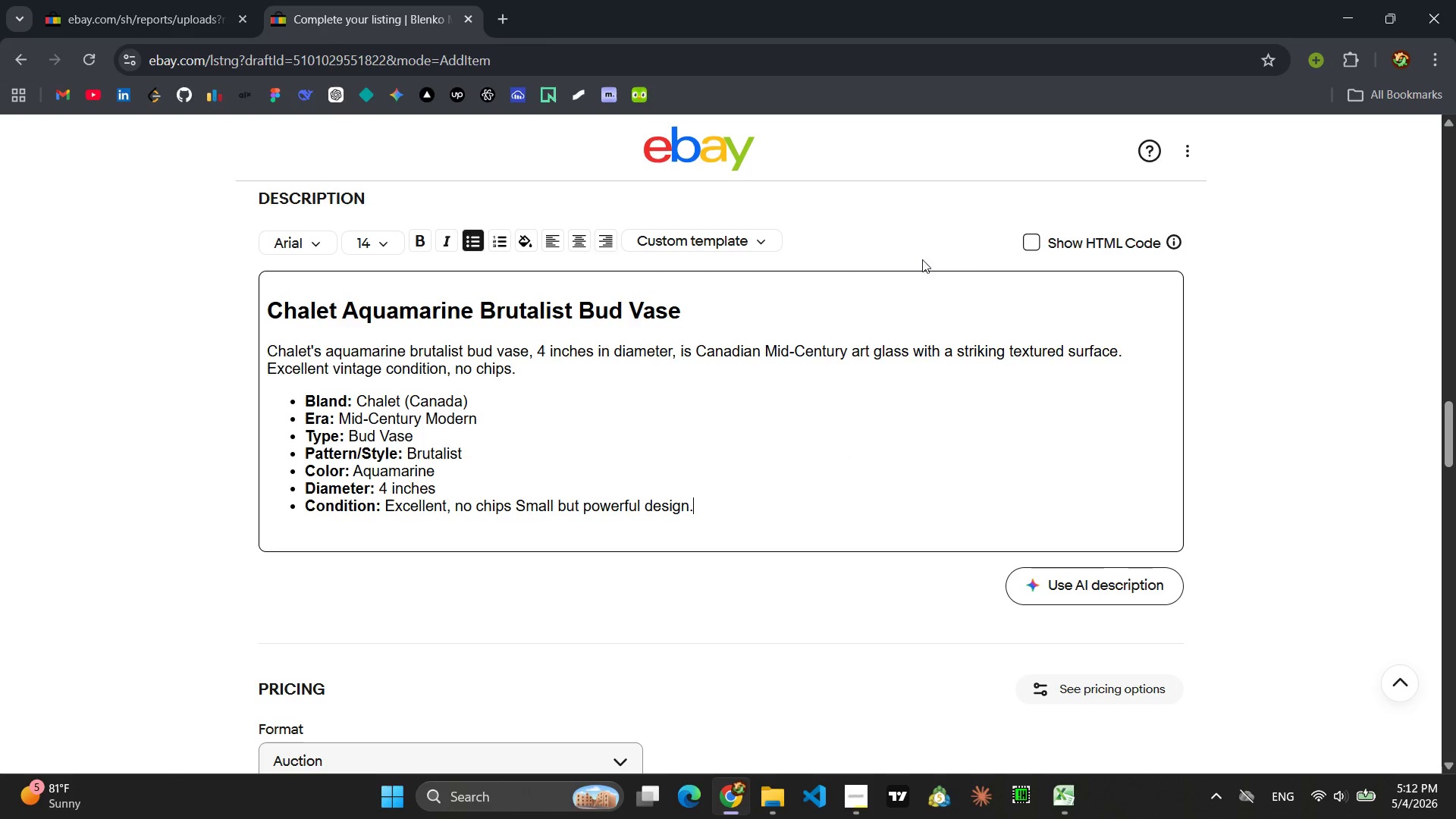 
left_click([1034, 240])
 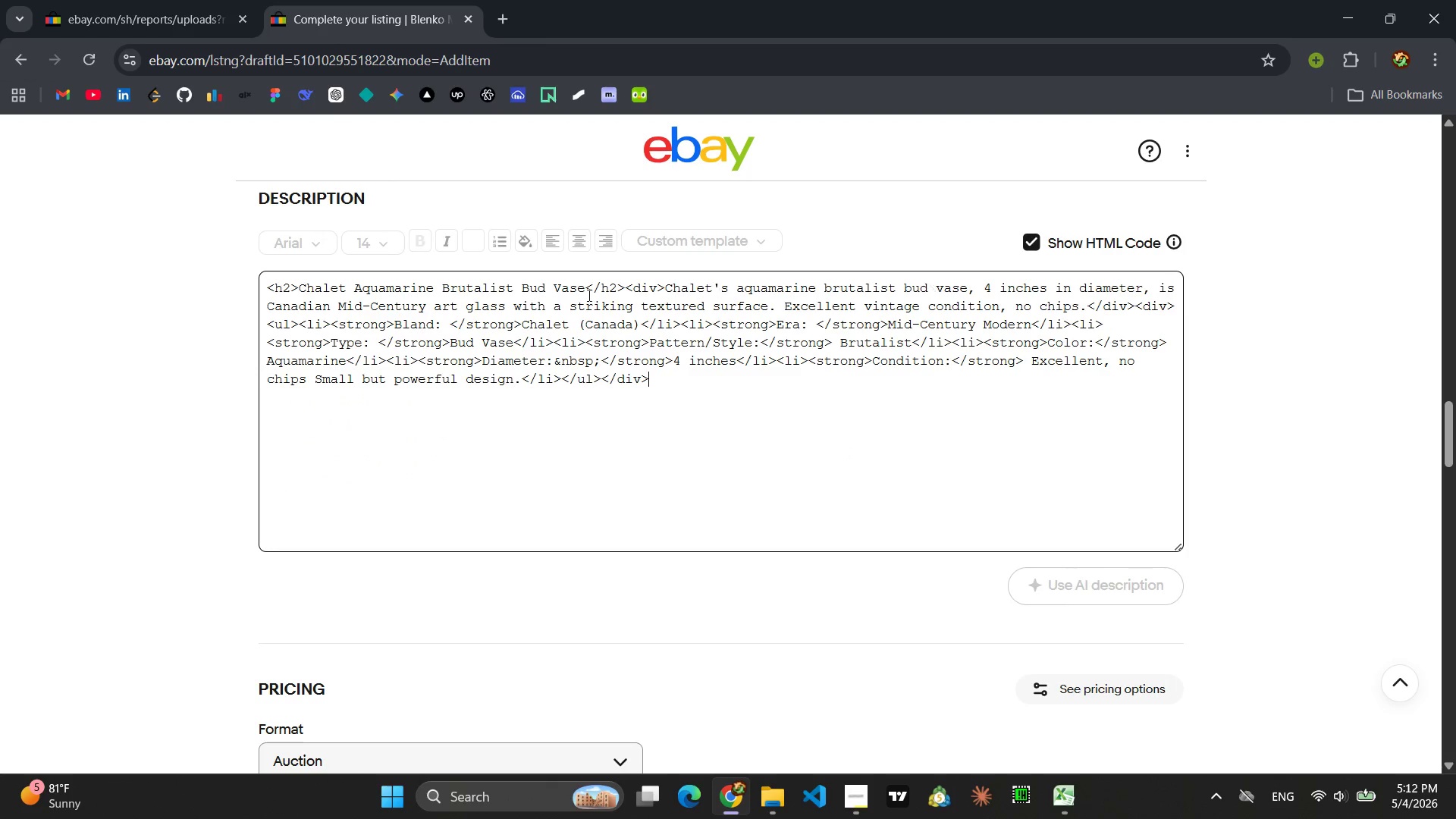 
left_click([566, 297])
 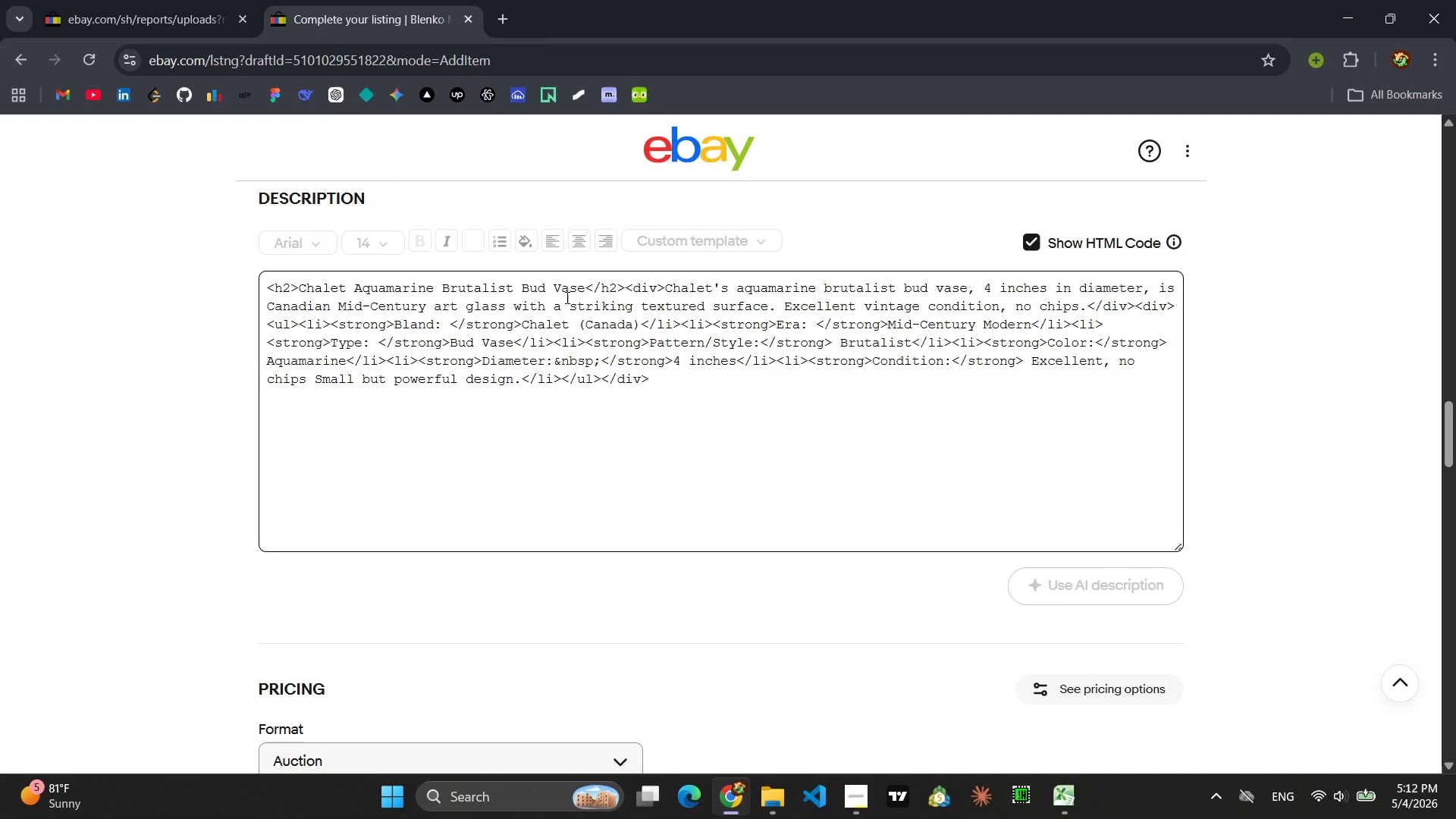 
key(Control+A)
 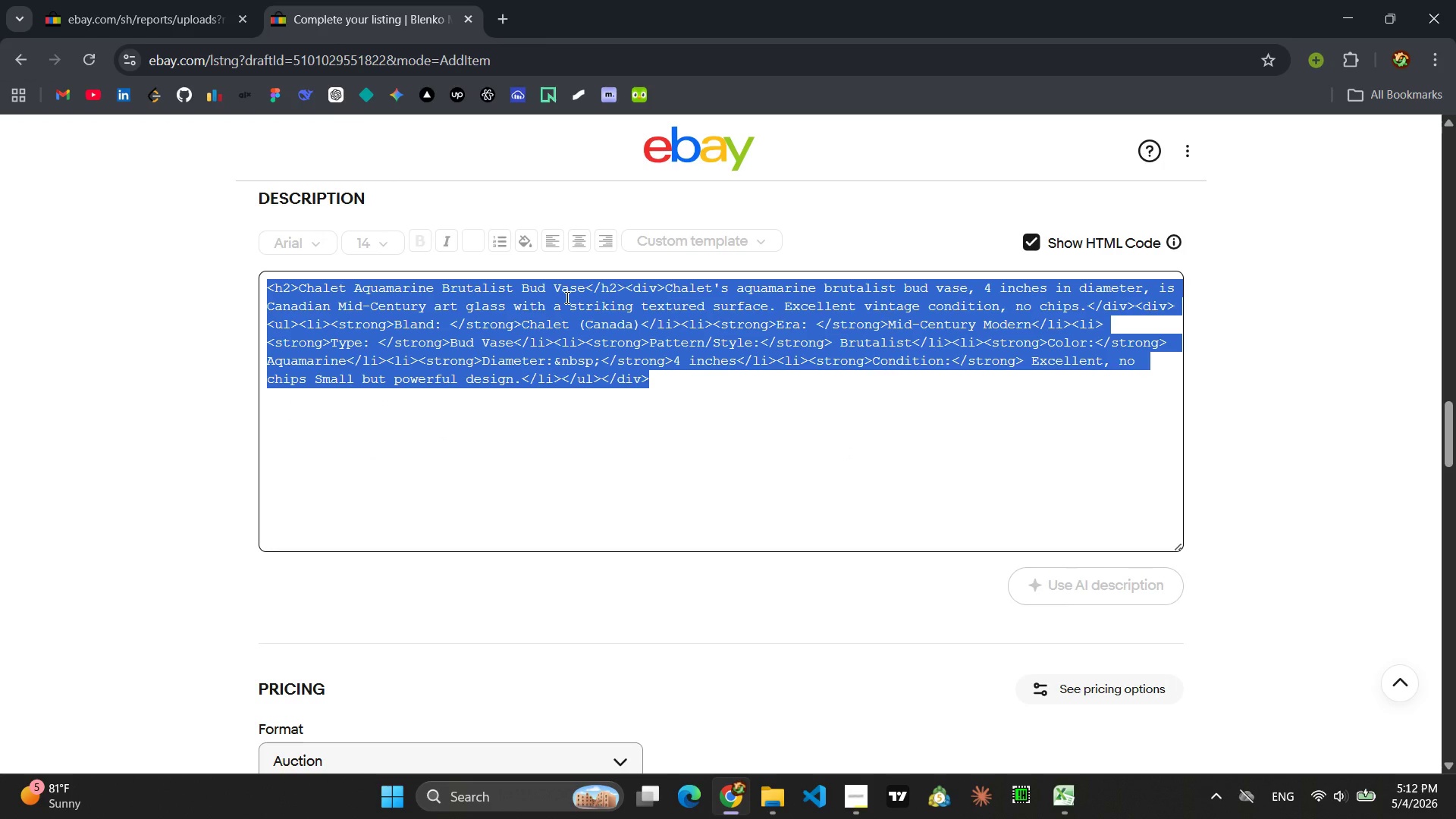 
key(Control+C)
 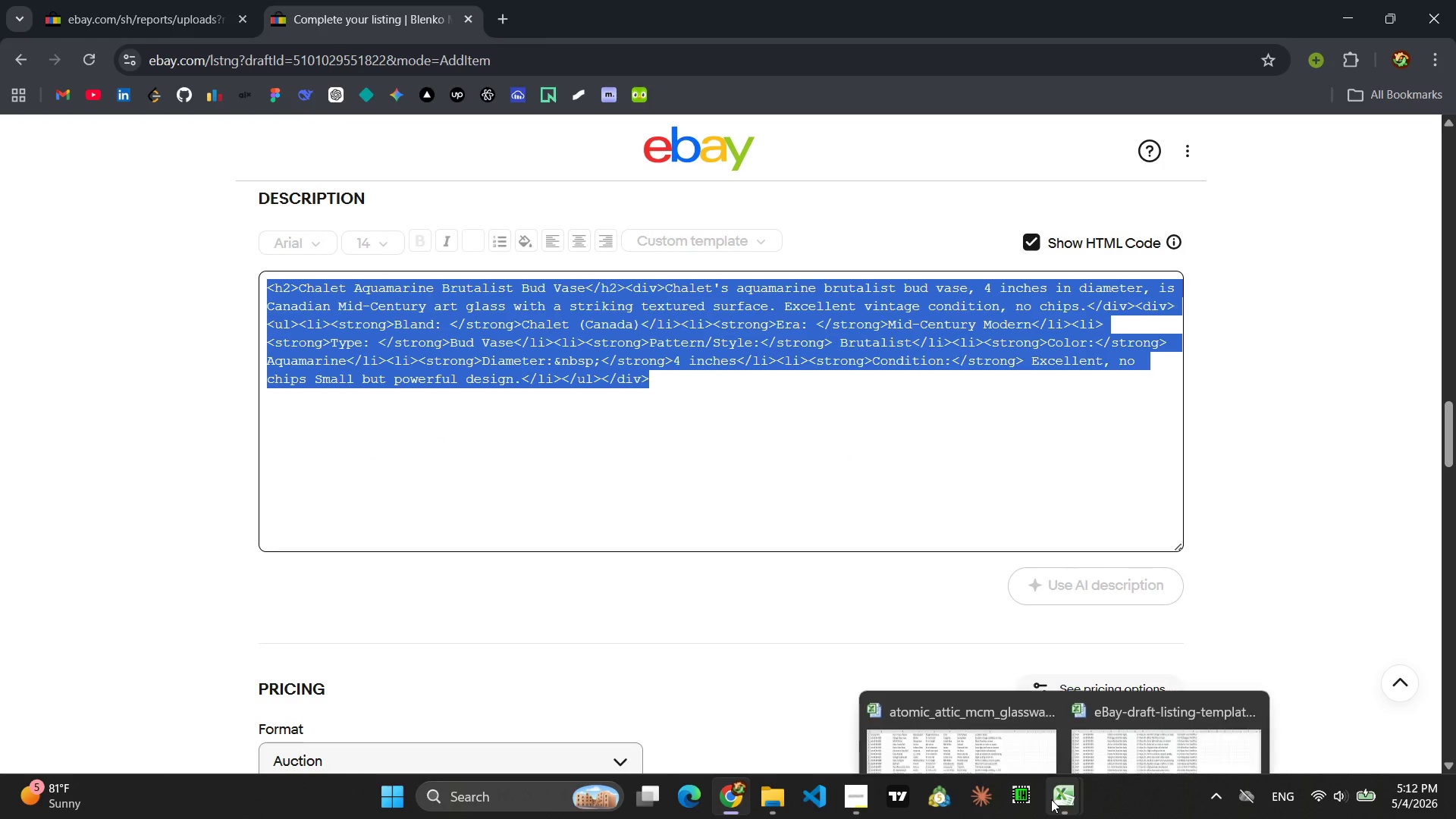 
left_click([1097, 742])
 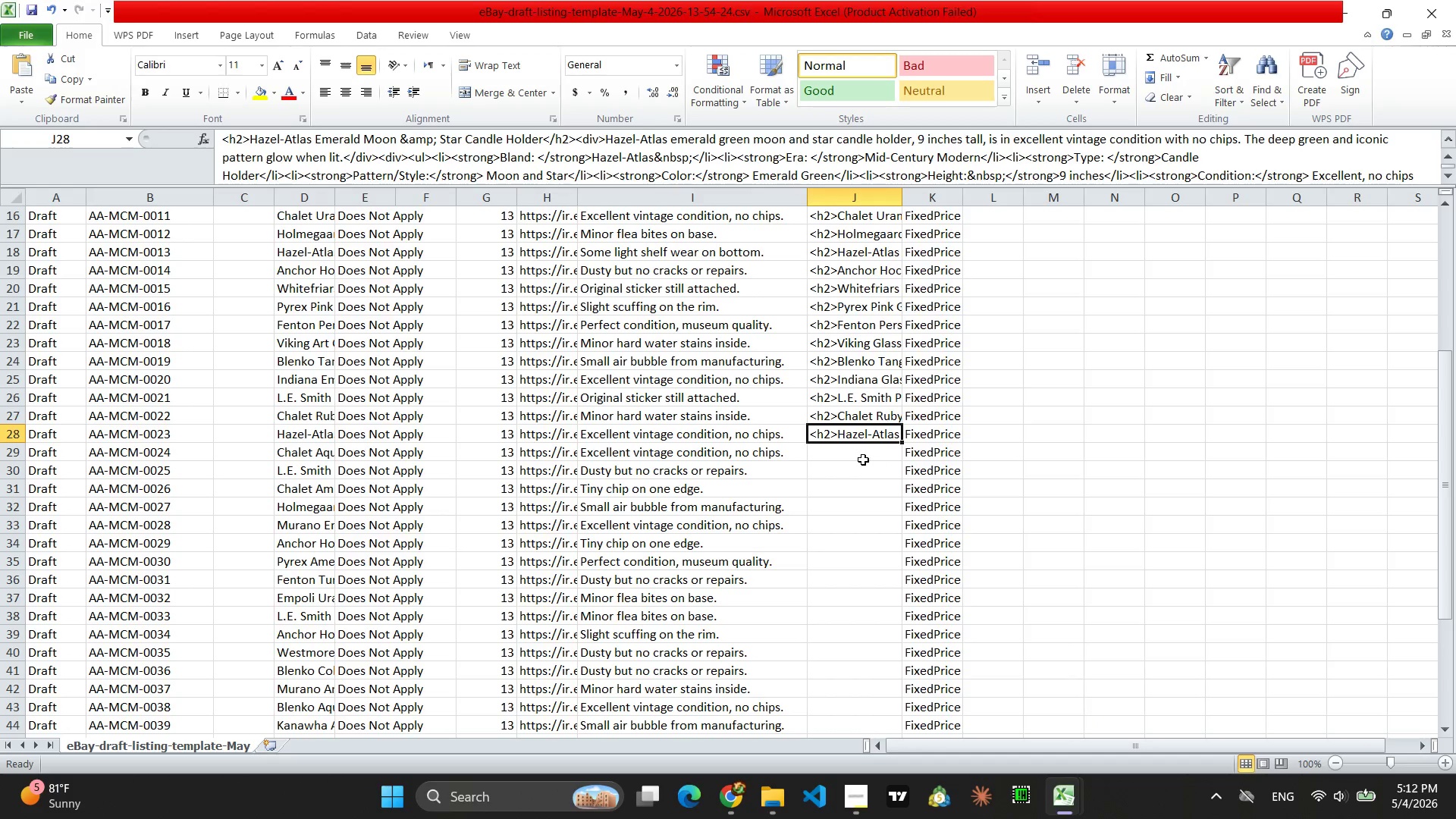 
left_click([863, 460])
 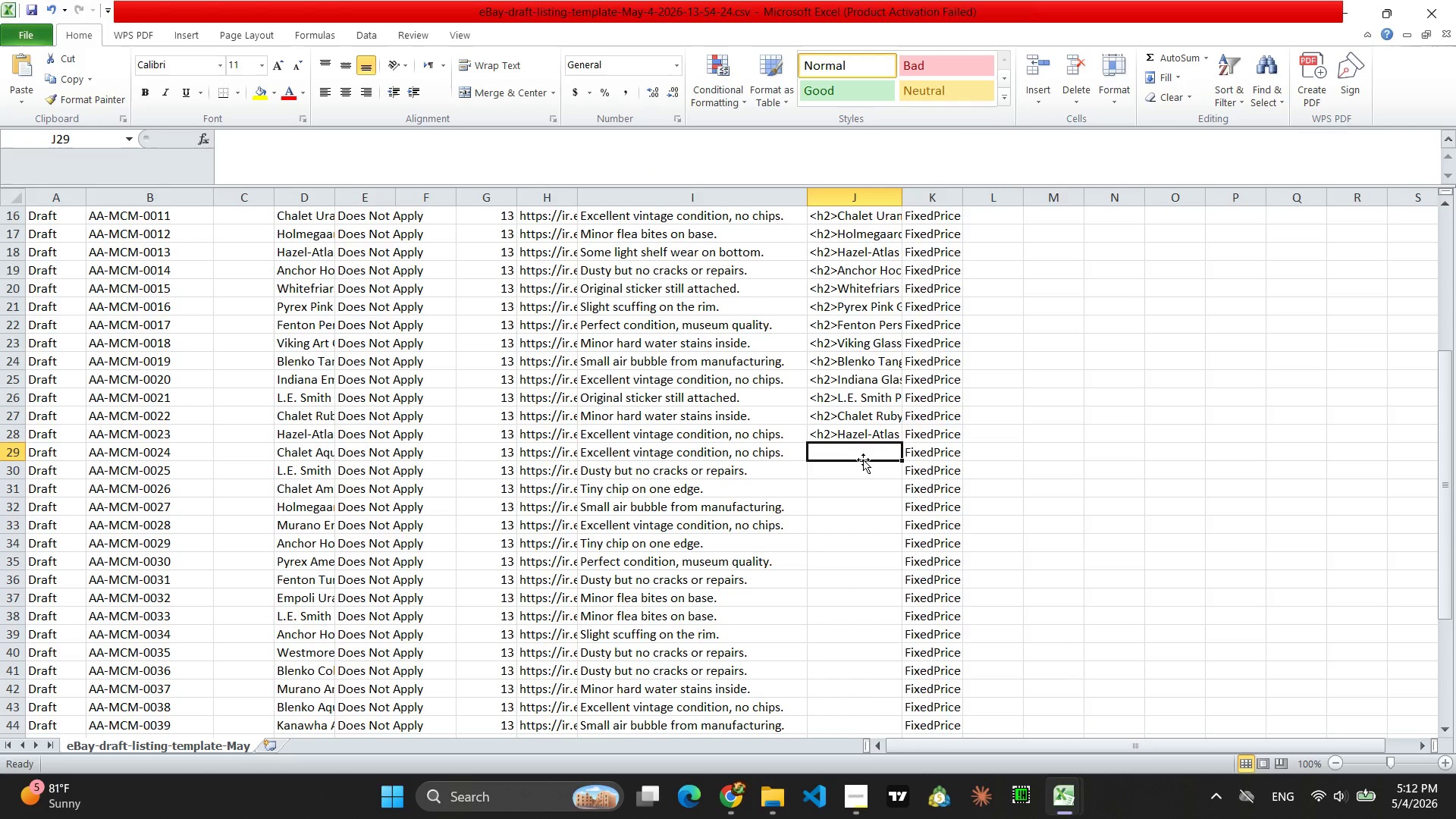 
key(Control+V)
 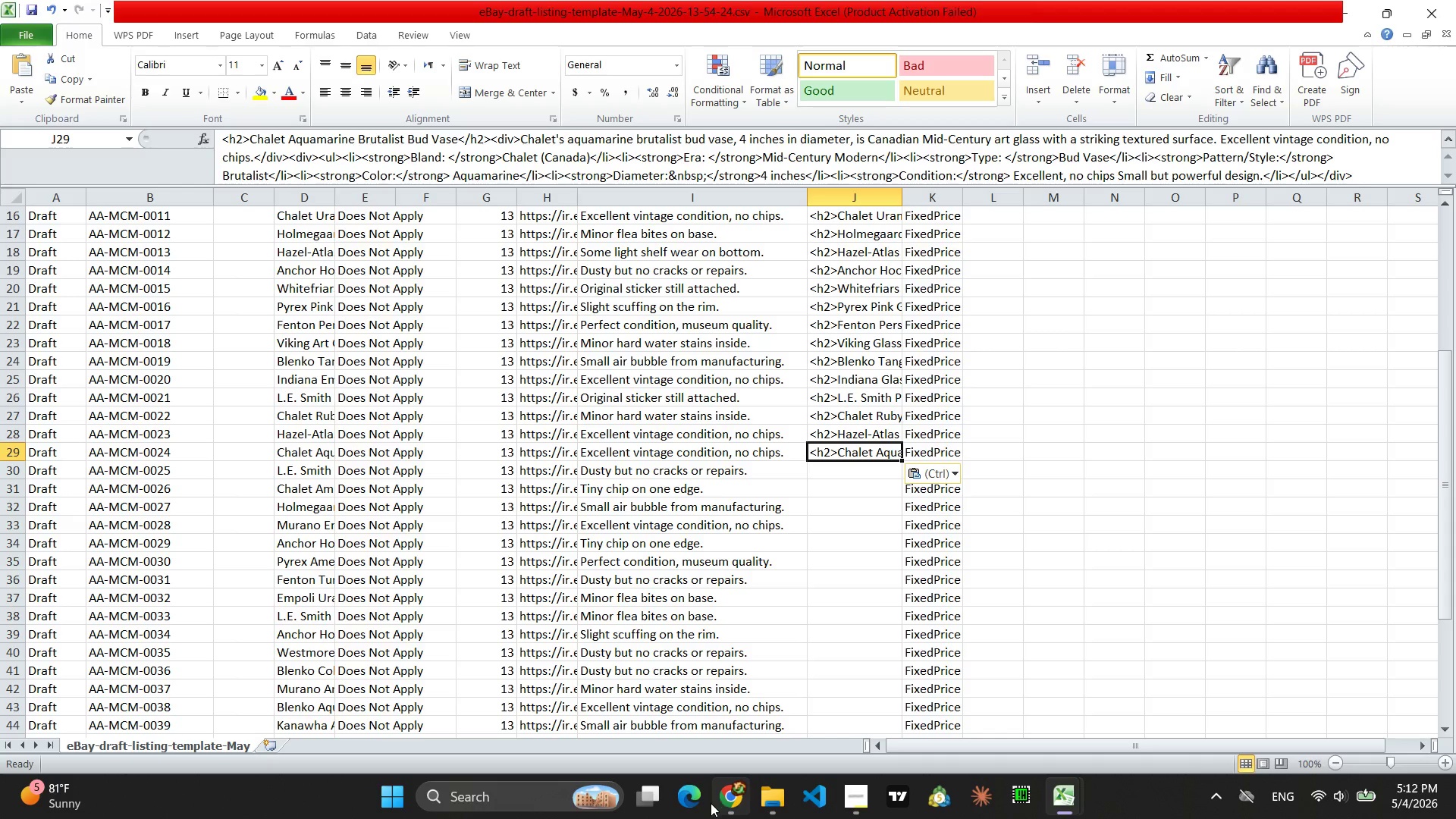 
left_click([727, 804])
 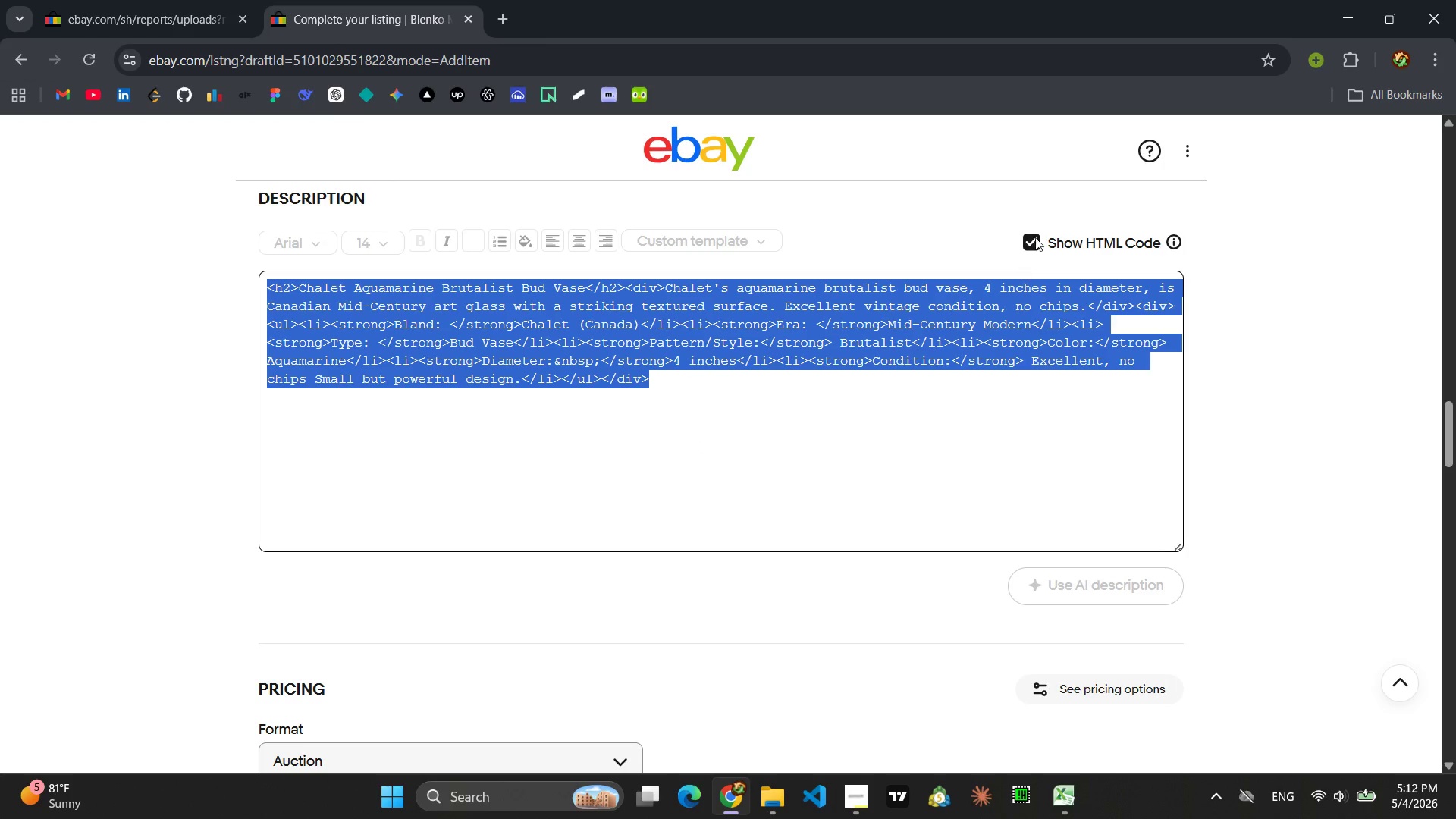 
left_click([1037, 242])
 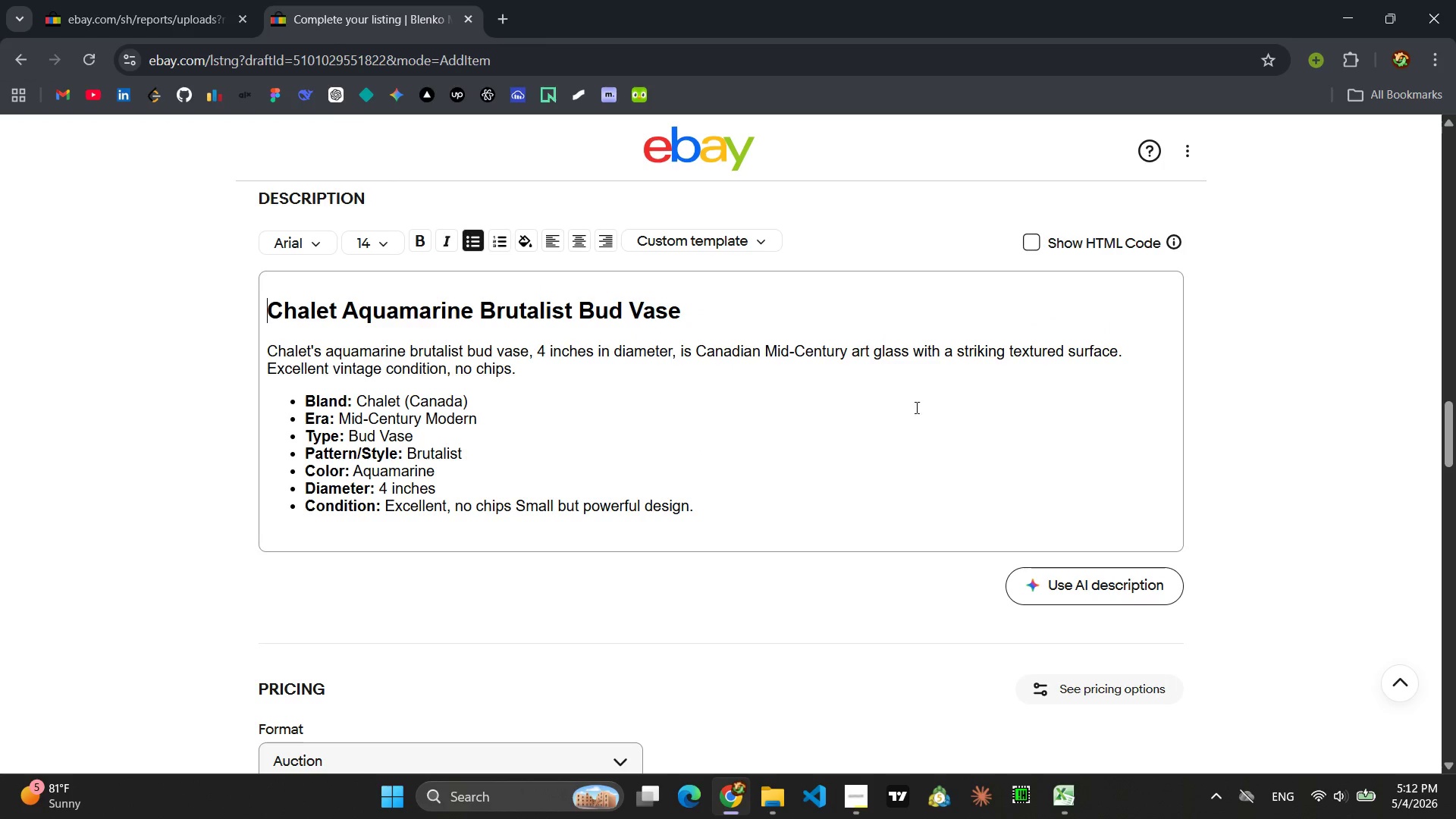 
wait(9.89)
 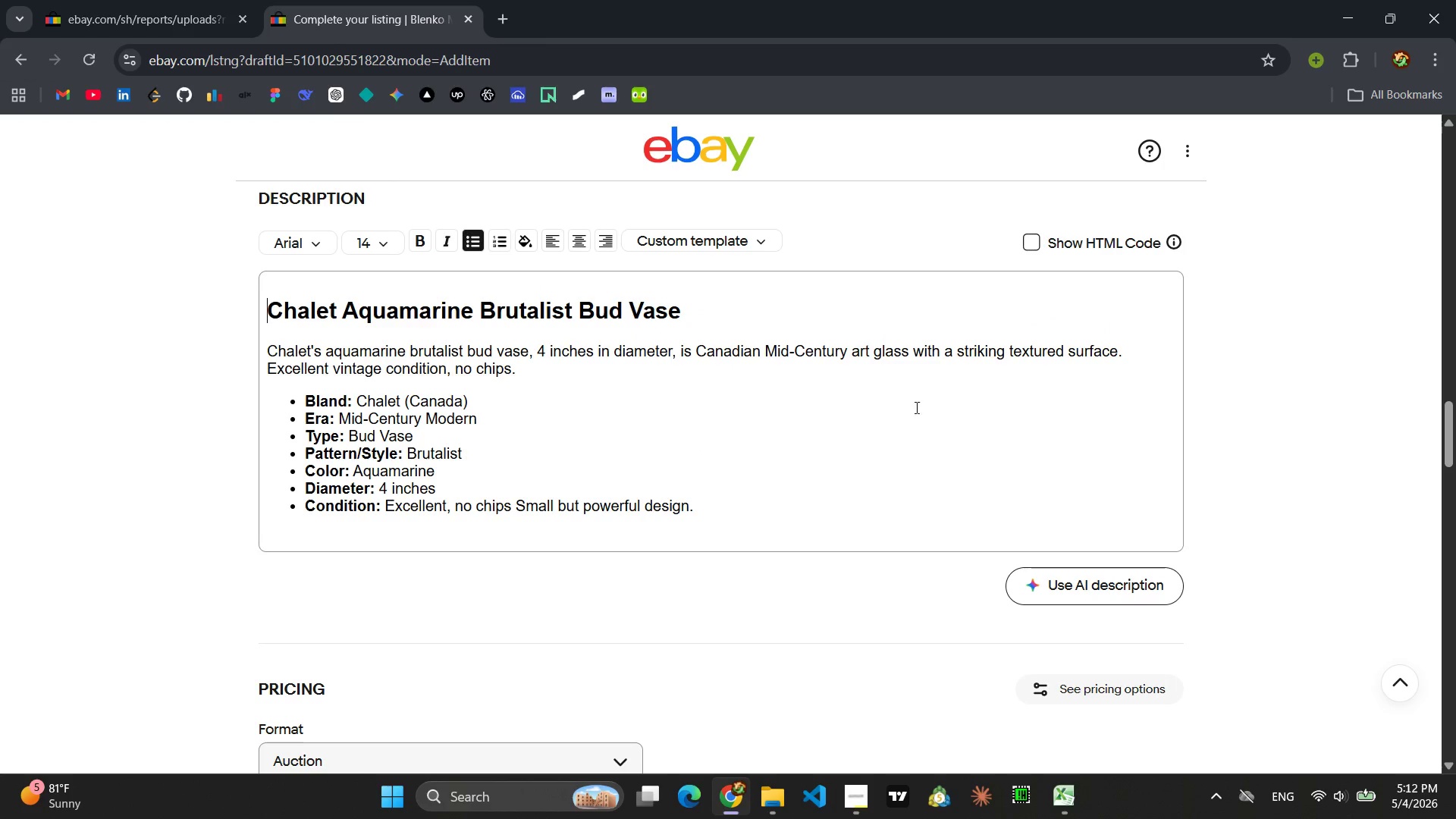 
left_click_drag(start_coordinate=[683, 313], to_coordinate=[270, 307])
 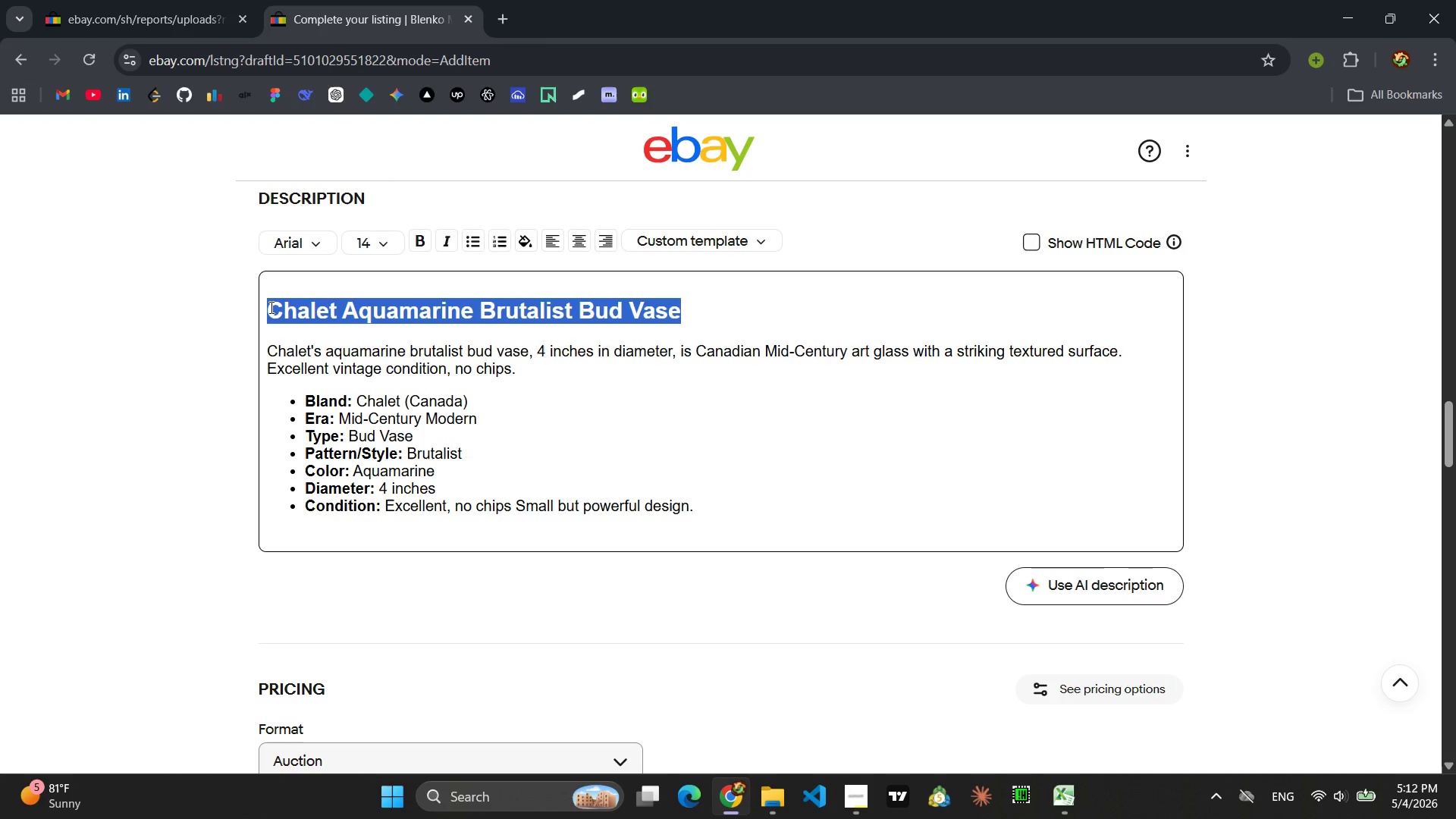 
type(:E)
key(Backspace)
key(Backspace)
type(L>)
key(Backspace)
type(.E. Smith Cobalt Blue Thumbprint Ashtray)
 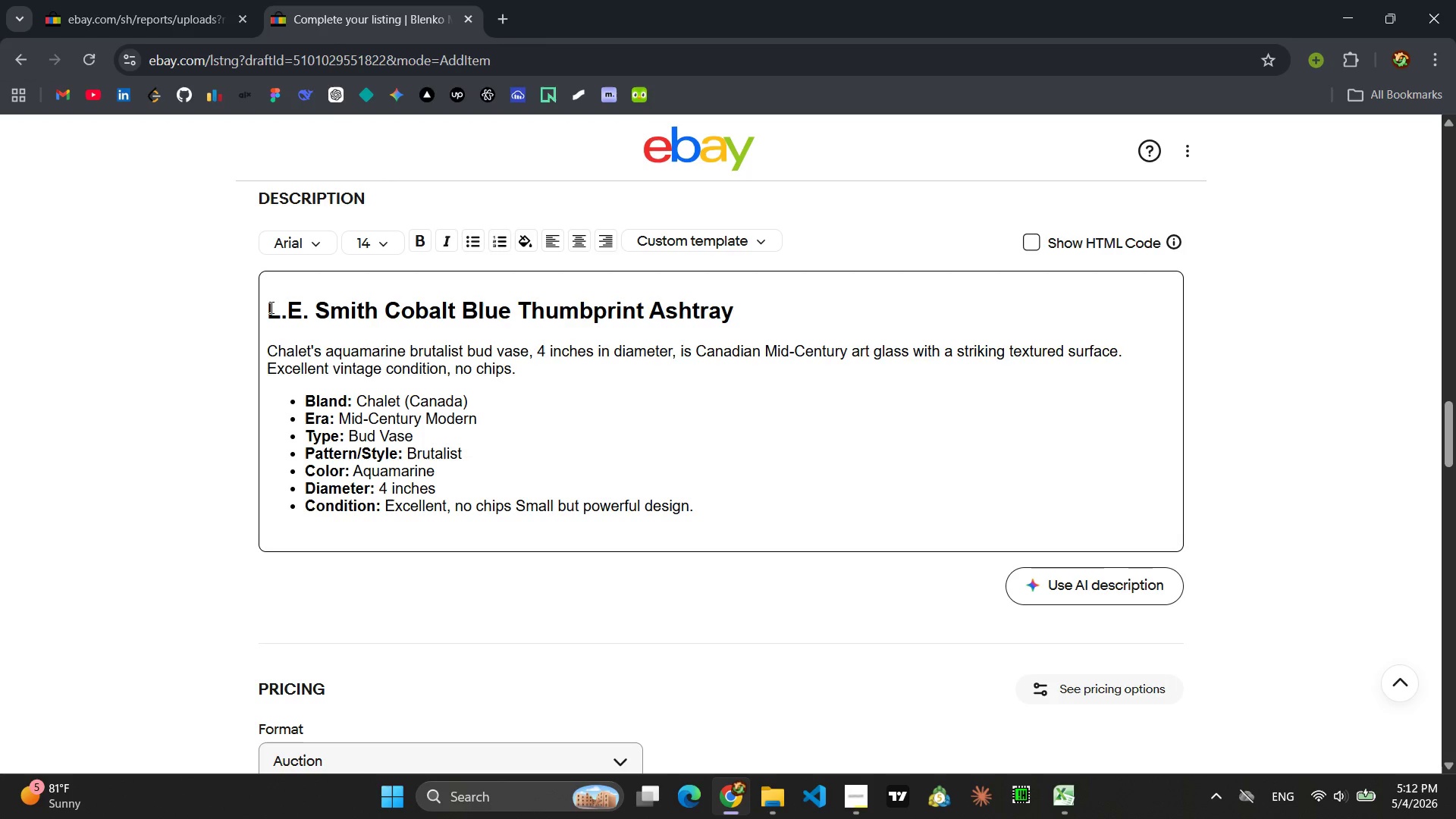 
left_click_drag(start_coordinate=[520, 368], to_coordinate=[271, 354])
 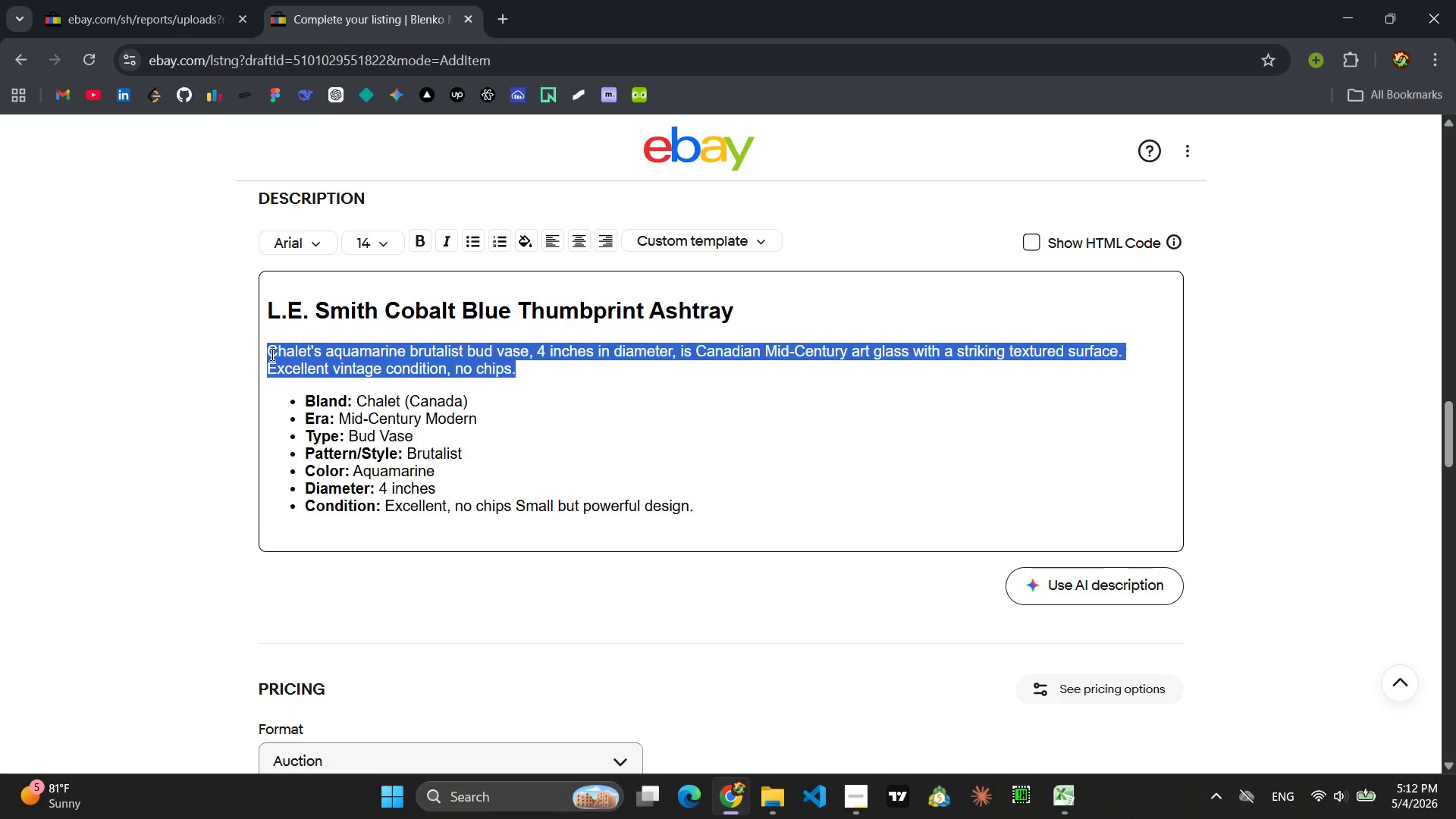 
type(L.E. Smith's cobalt blue thumbprint ashtray, 6x6x)
key(Backspace)
type( inches, is a classic Mid-Century Form )
key(Backspace)
key(Backspace)
key(Backspace)
key(Backspace)
key(Backspace)
type(form. Dusty but free f)
key(Backspace)
key(Backspace)
type(of cracks or repairs )
key(Backspace)
type(, it's a perfect pop of blue)
 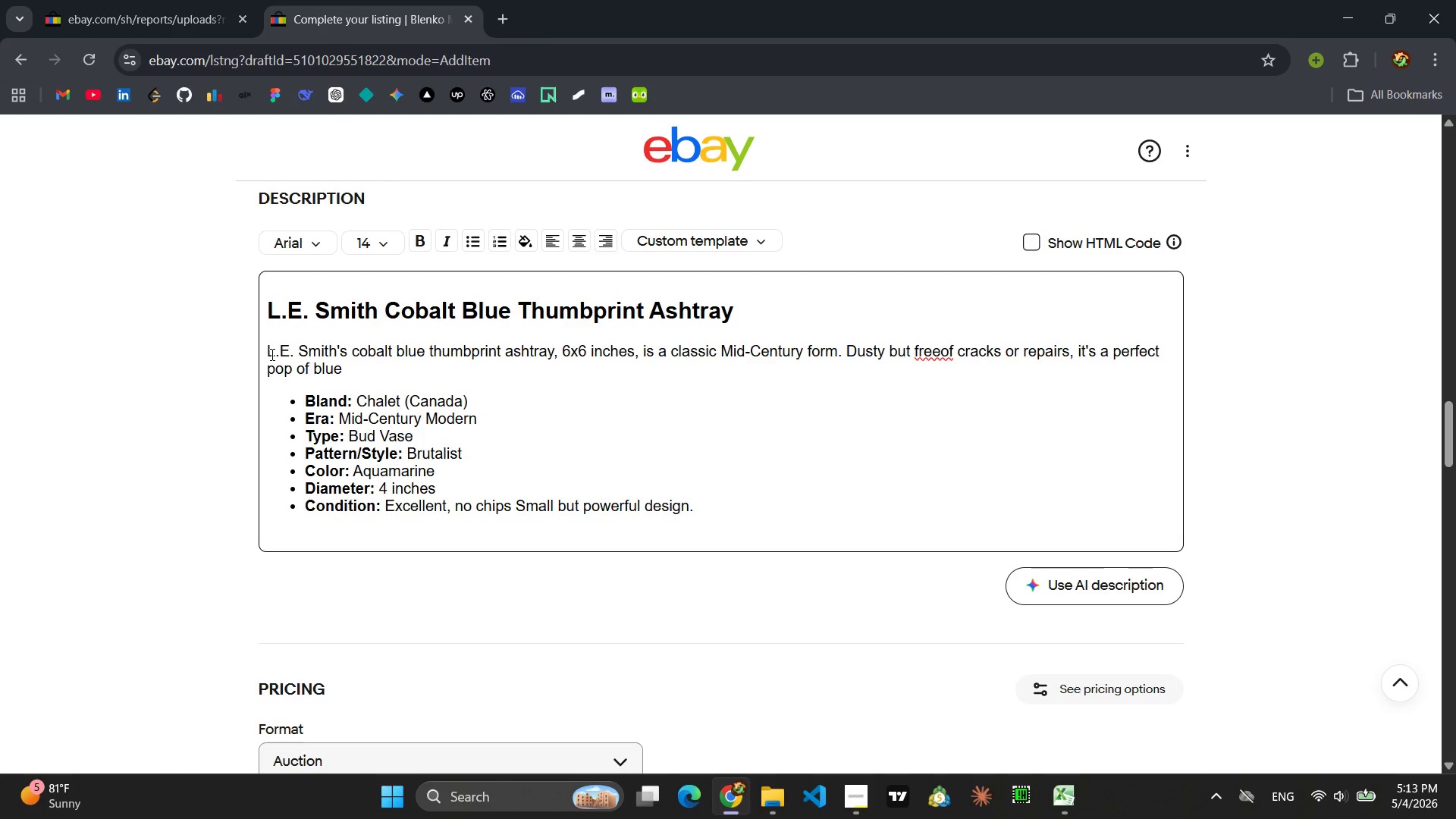 
left_click([941, 350])
 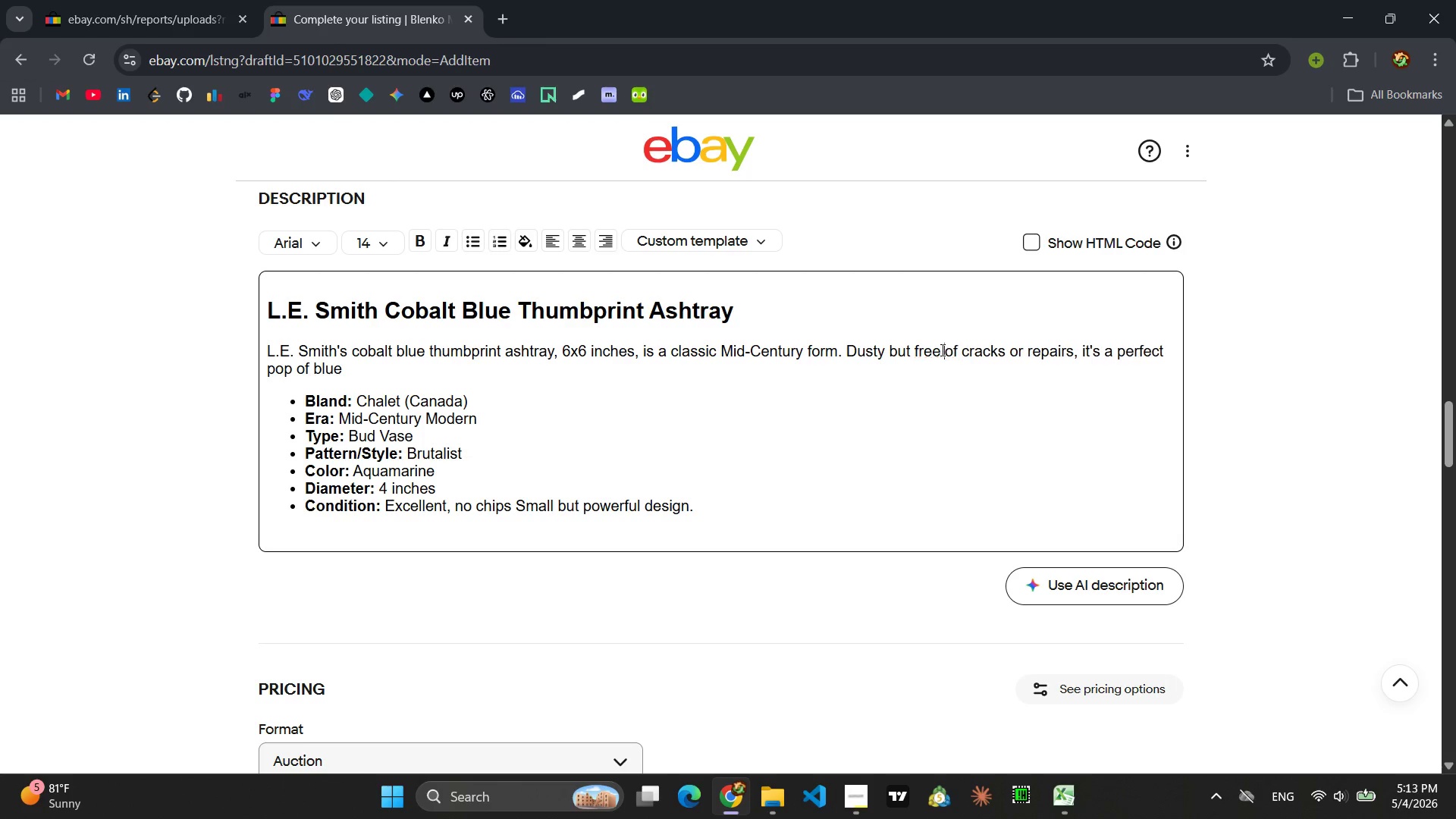 
key(Space)
 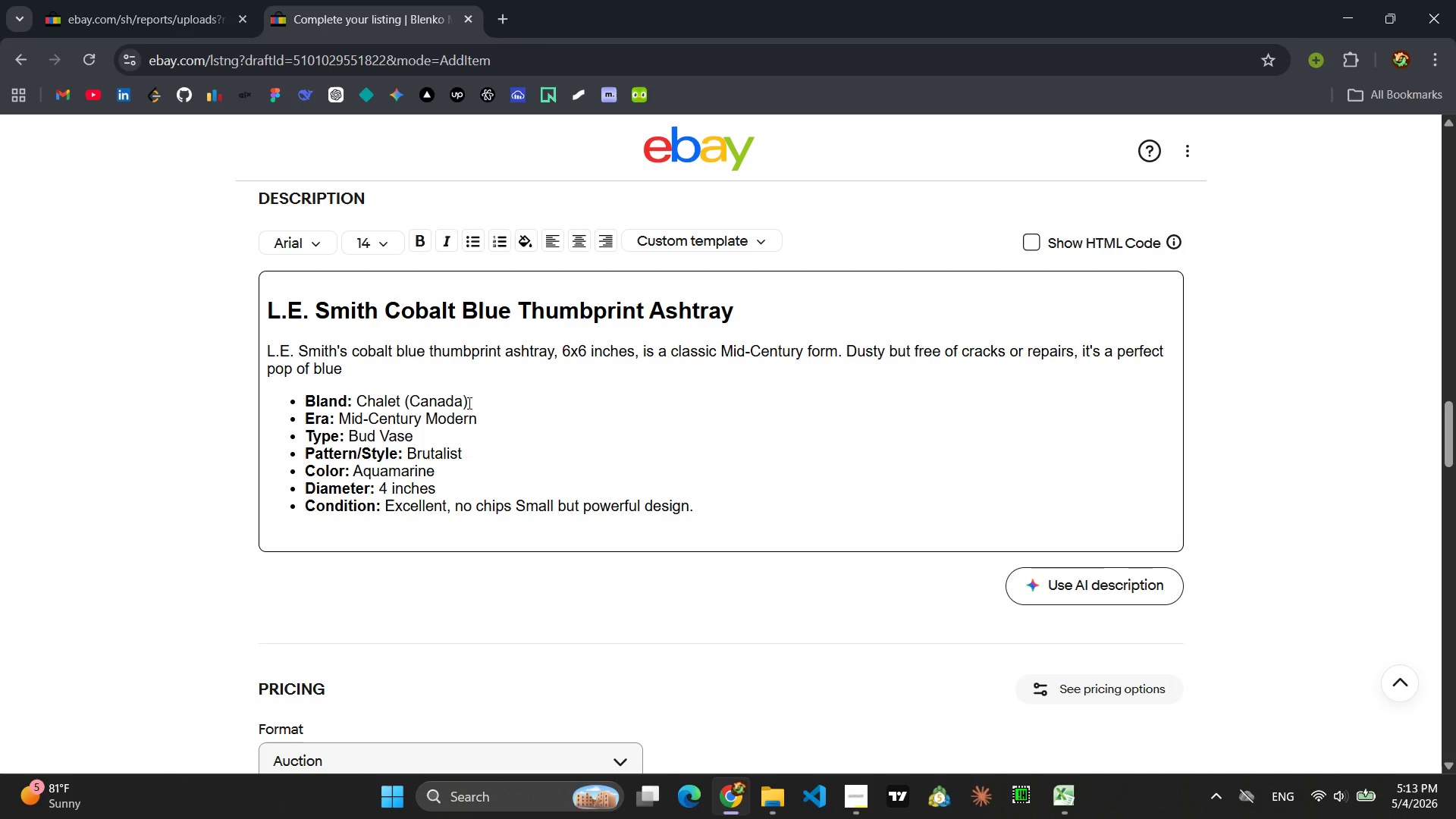 
left_click_drag(start_coordinate=[468, 403], to_coordinate=[360, 394])
 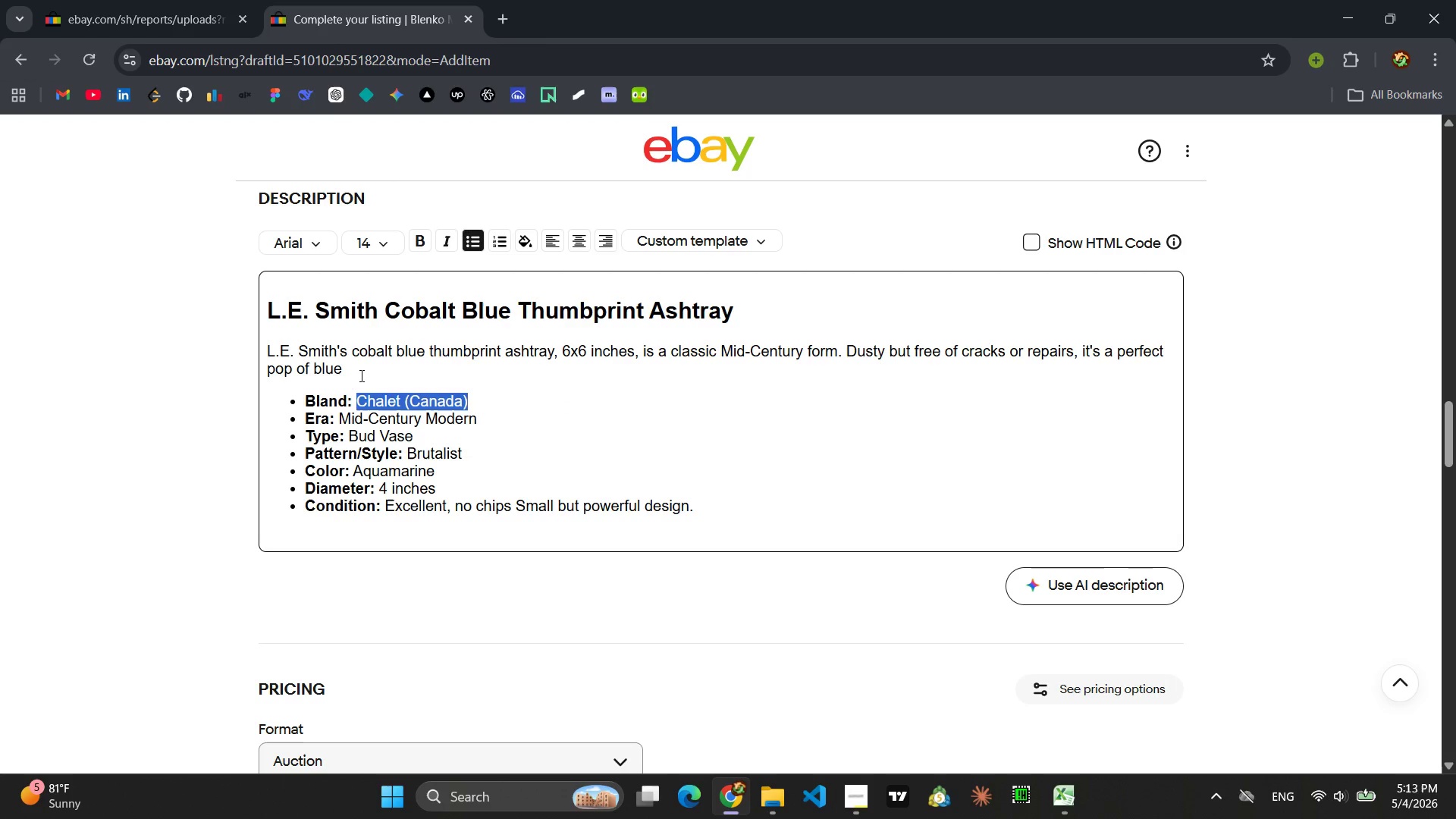 
left_click([356, 369])
 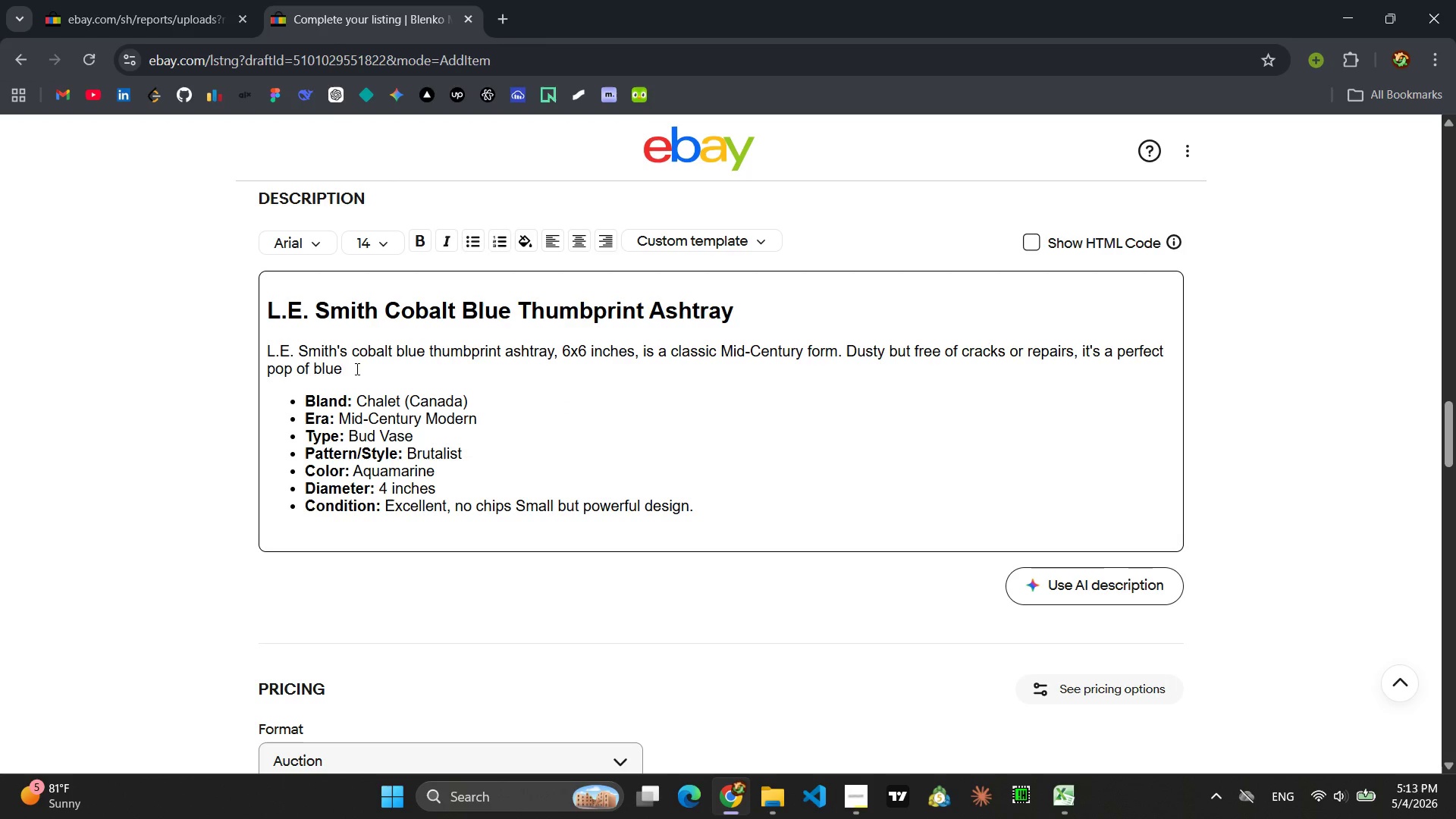 
key(Period)
 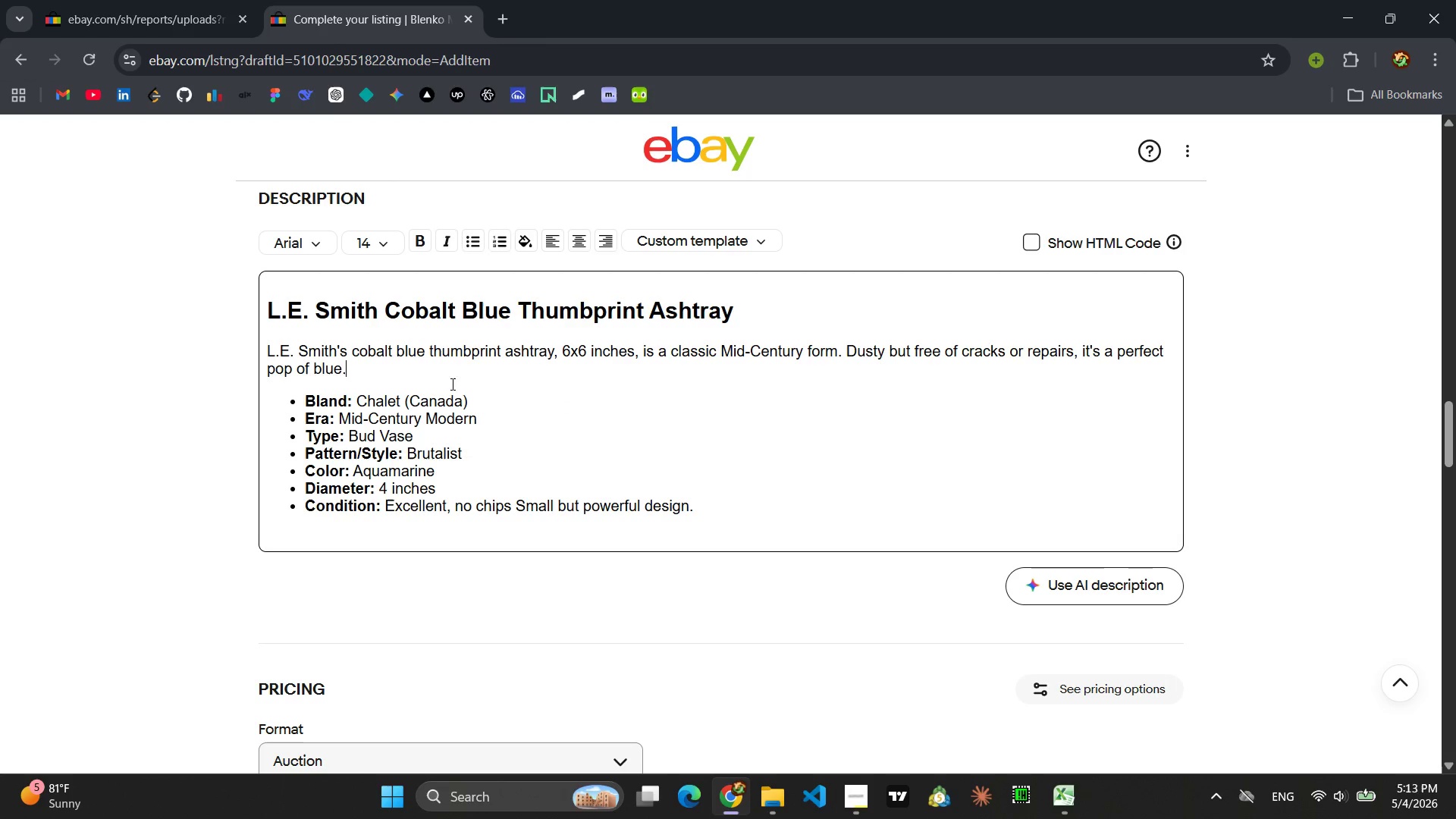 
left_click_drag(start_coordinate=[469, 396], to_coordinate=[359, 403])
 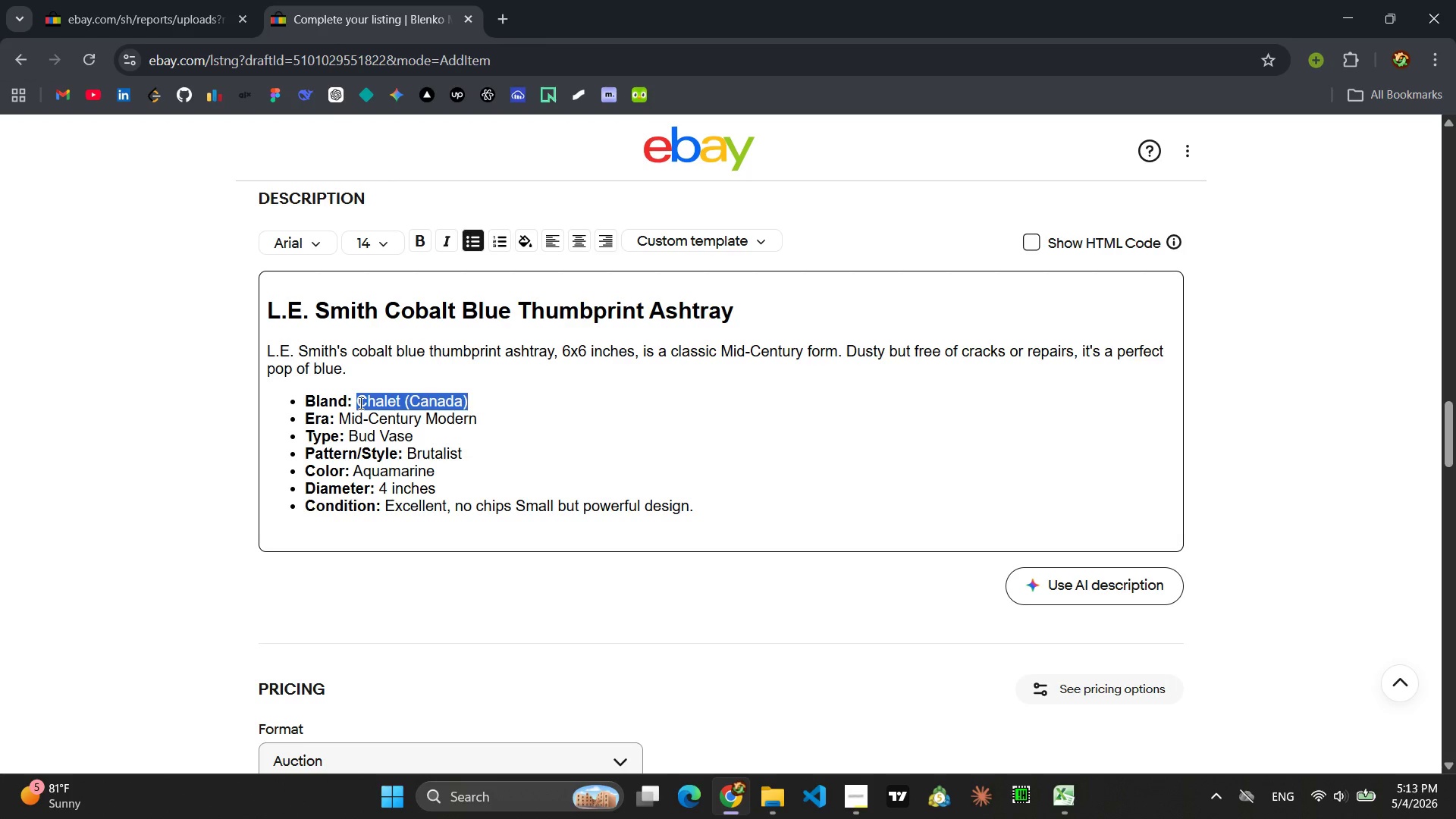 
type(L.E. Smith)
 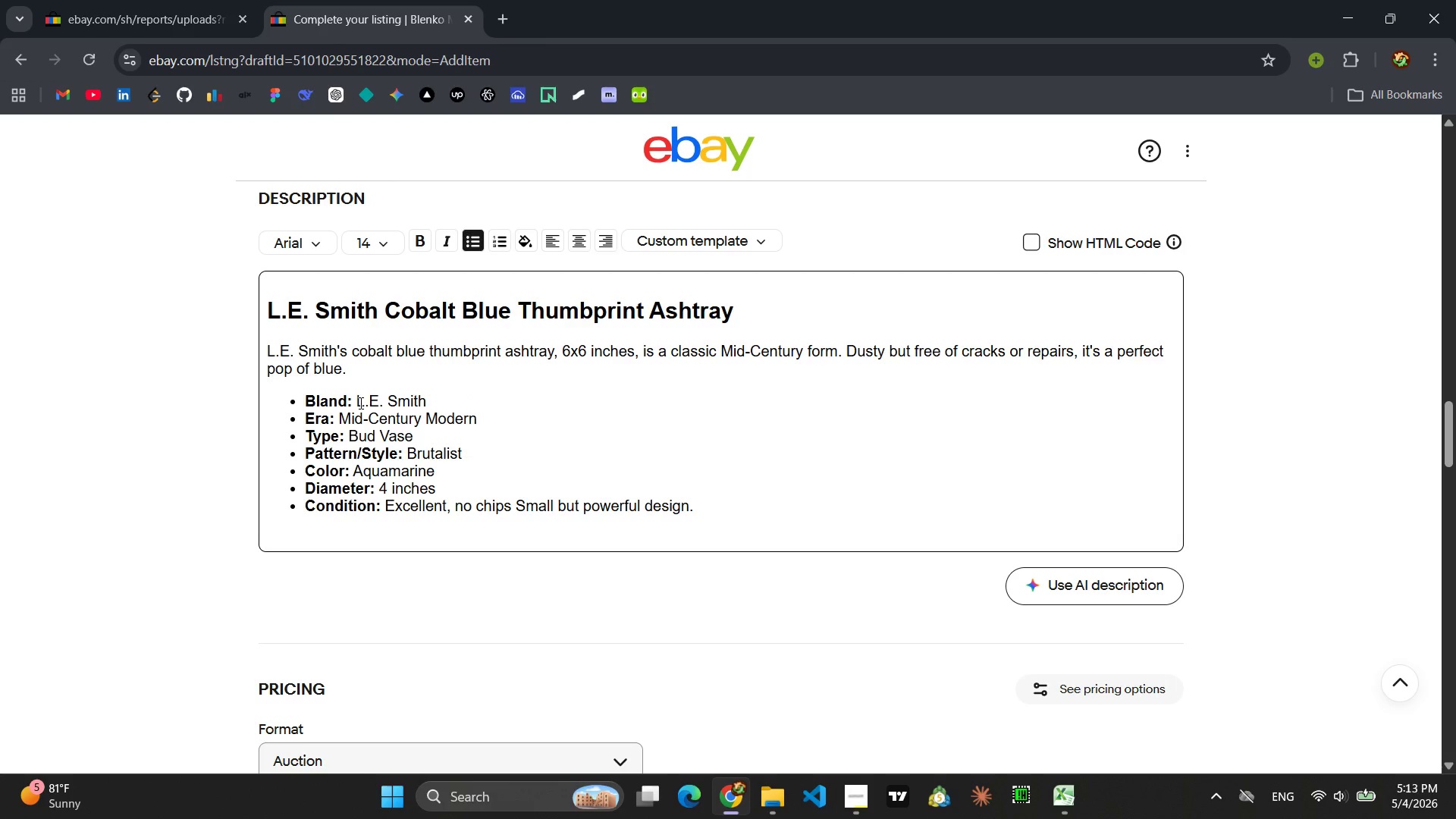 
left_click_drag(start_coordinate=[418, 432], to_coordinate=[349, 444])
 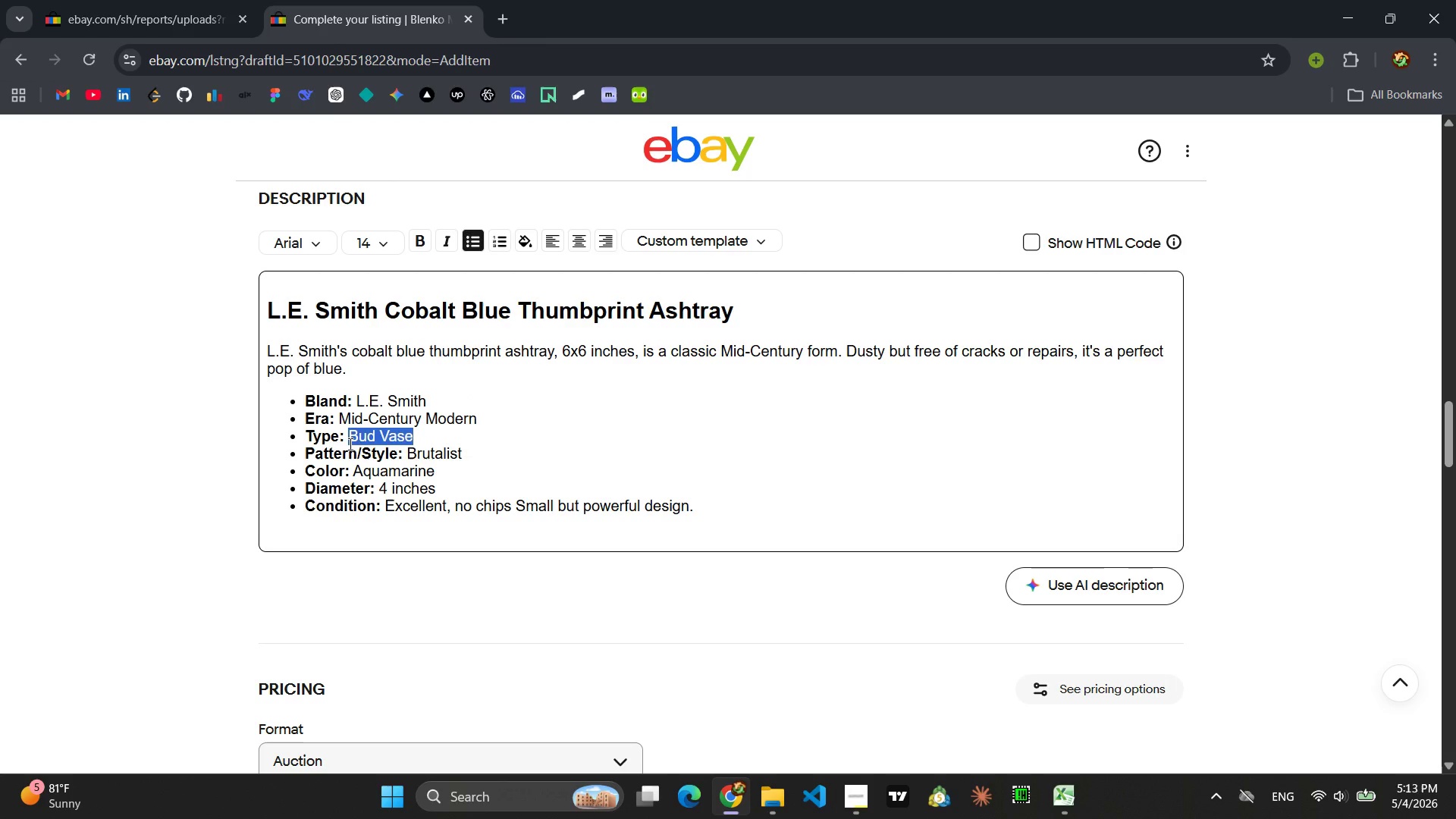 
type(Ashtray)
 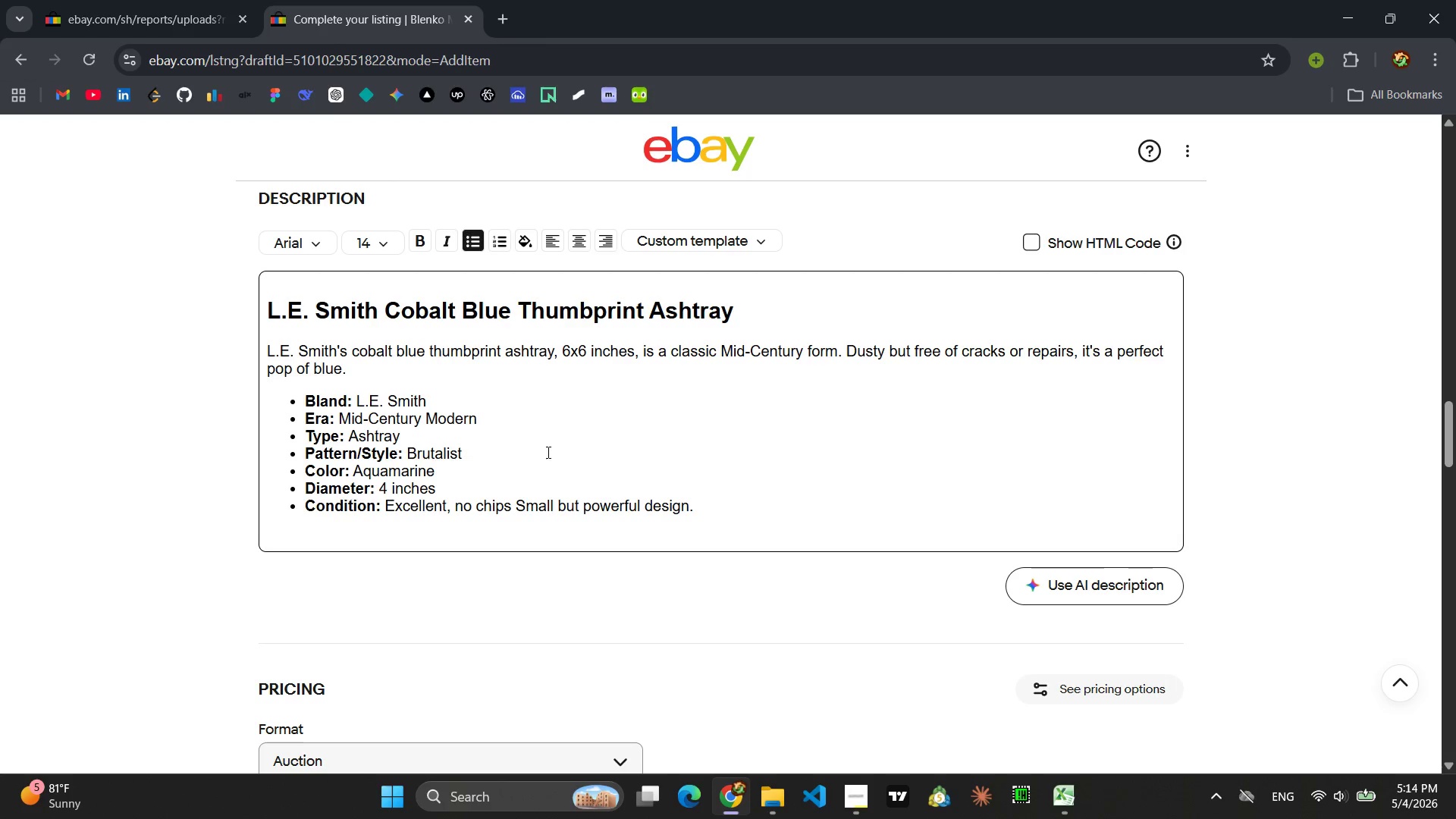 
left_click_drag(start_coordinate=[472, 453], to_coordinate=[408, 453])
 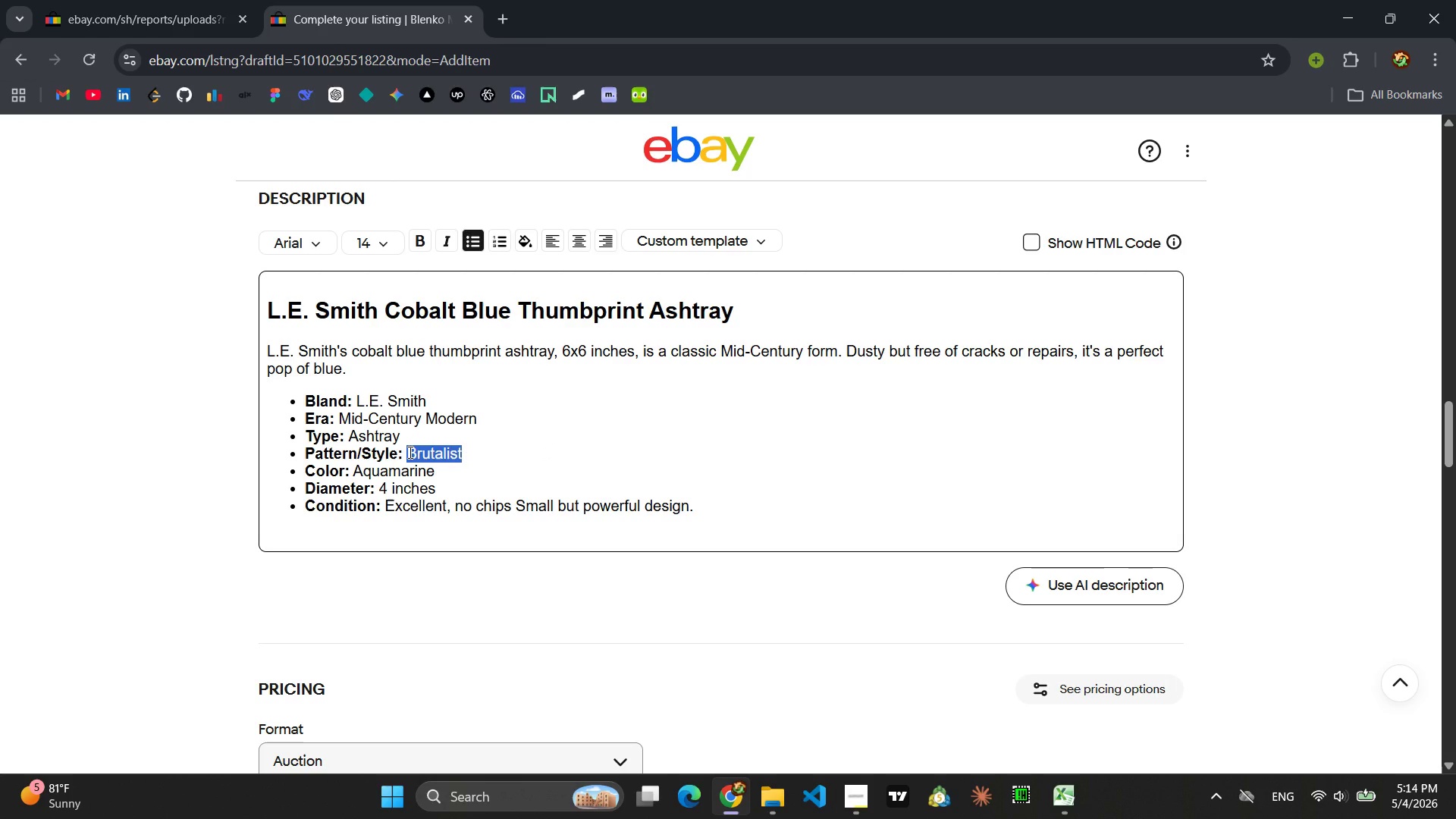 
type(Thumbprint)
 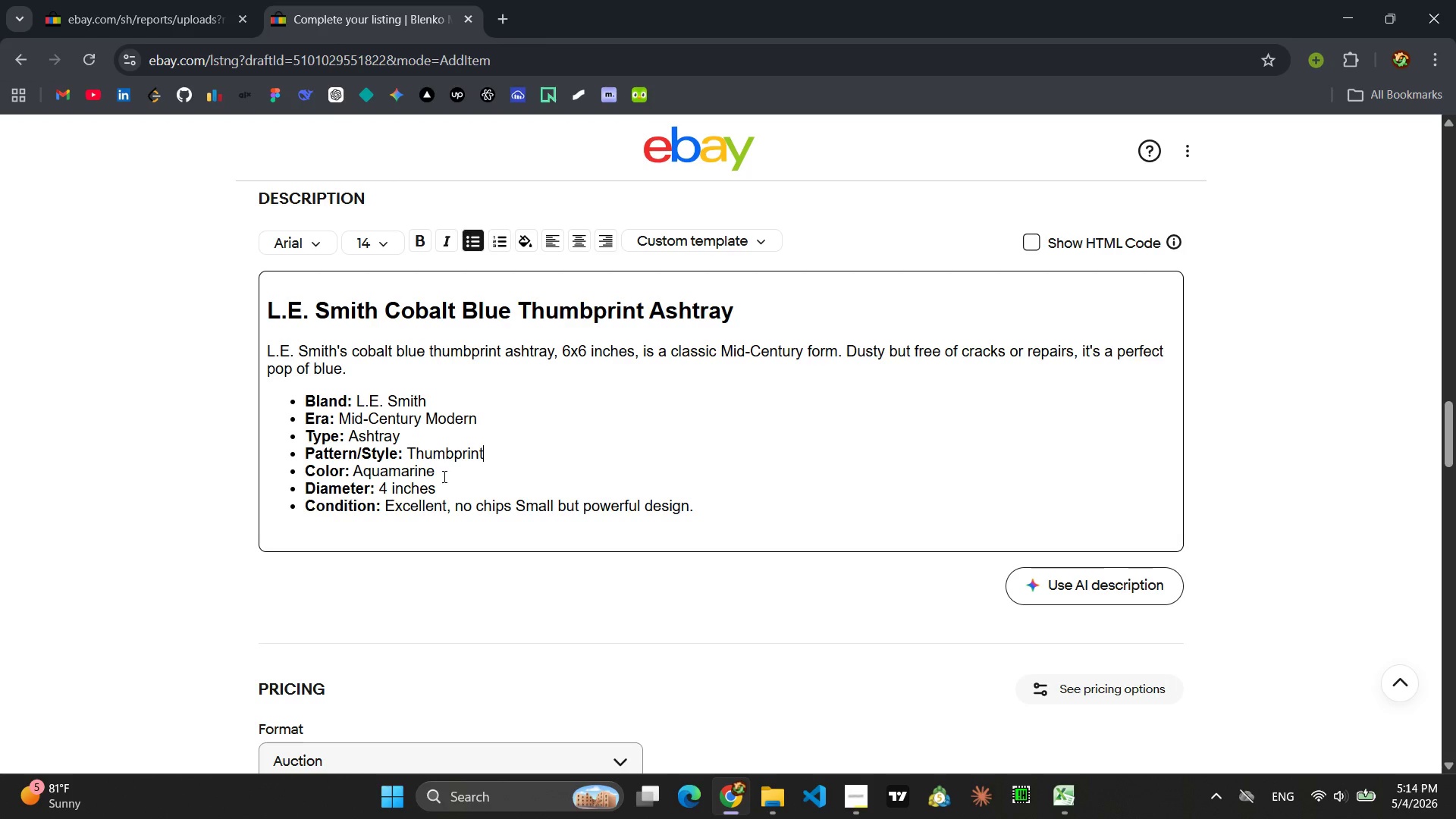 
left_click_drag(start_coordinate=[444, 475], to_coordinate=[357, 476])
 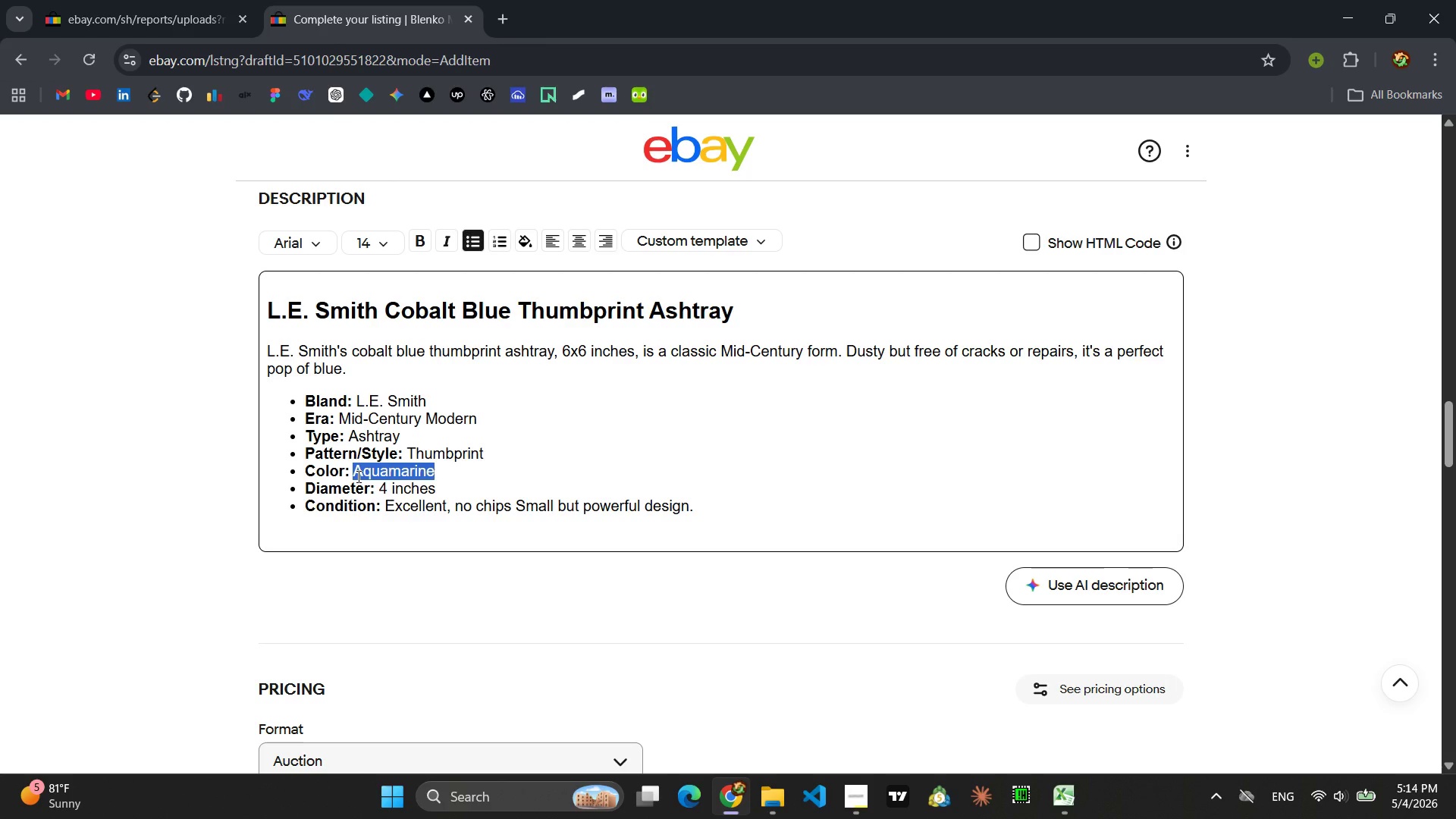 
type(Cobalt Blue)
 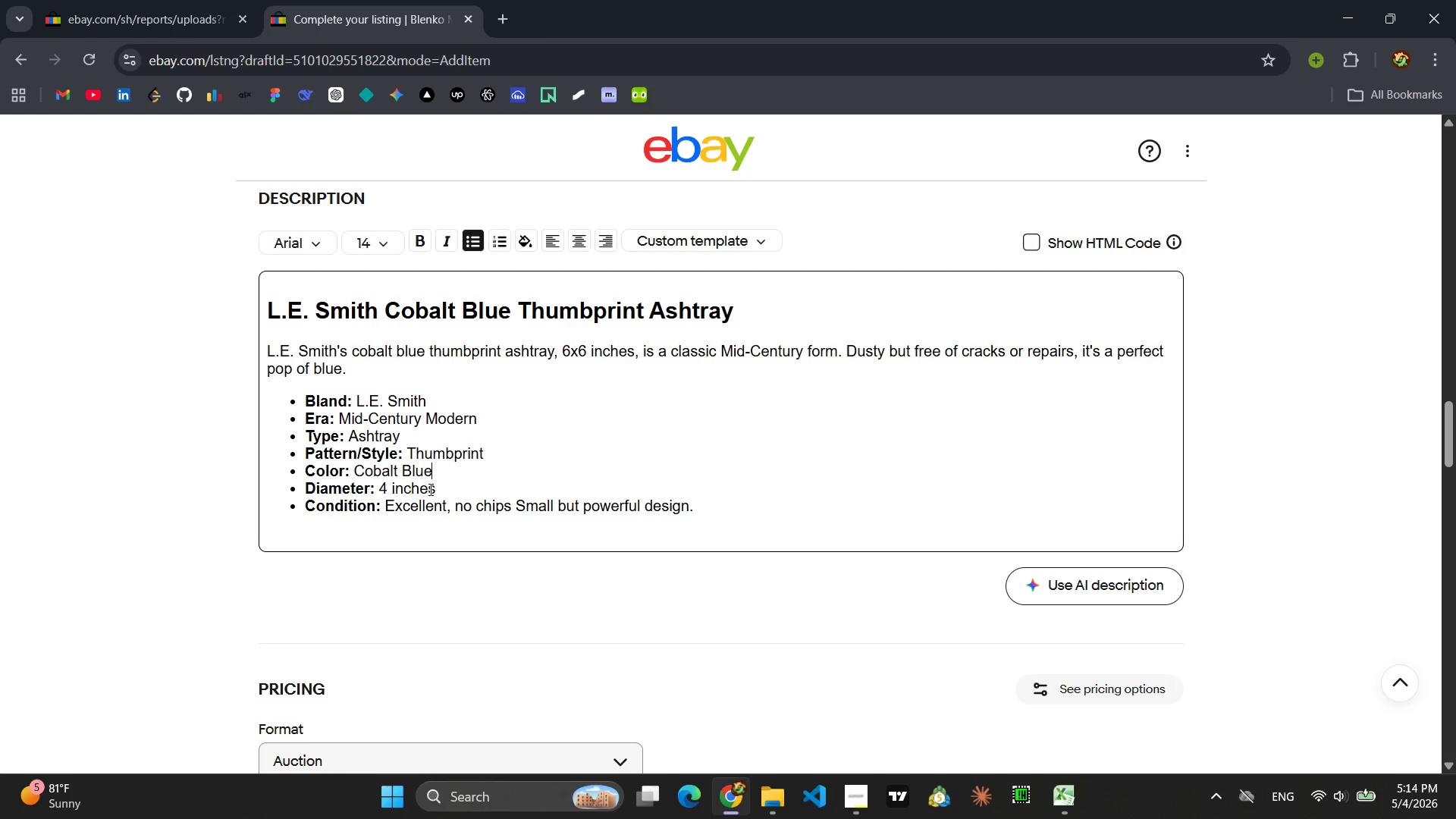 
left_click_drag(start_coordinate=[437, 487], to_coordinate=[380, 490])
 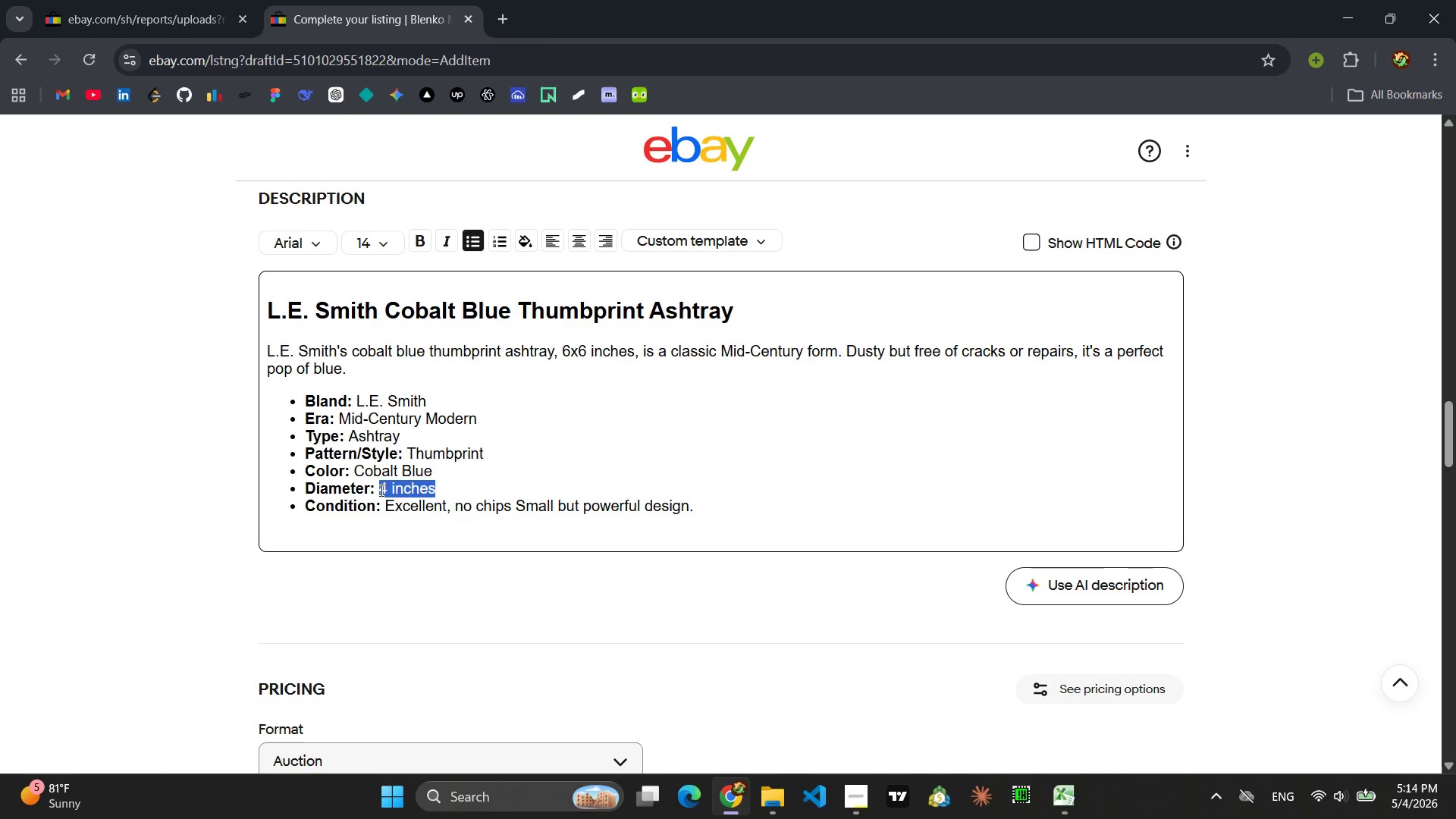 
type(6 6x)
key(Backspace)
key(Backspace)
 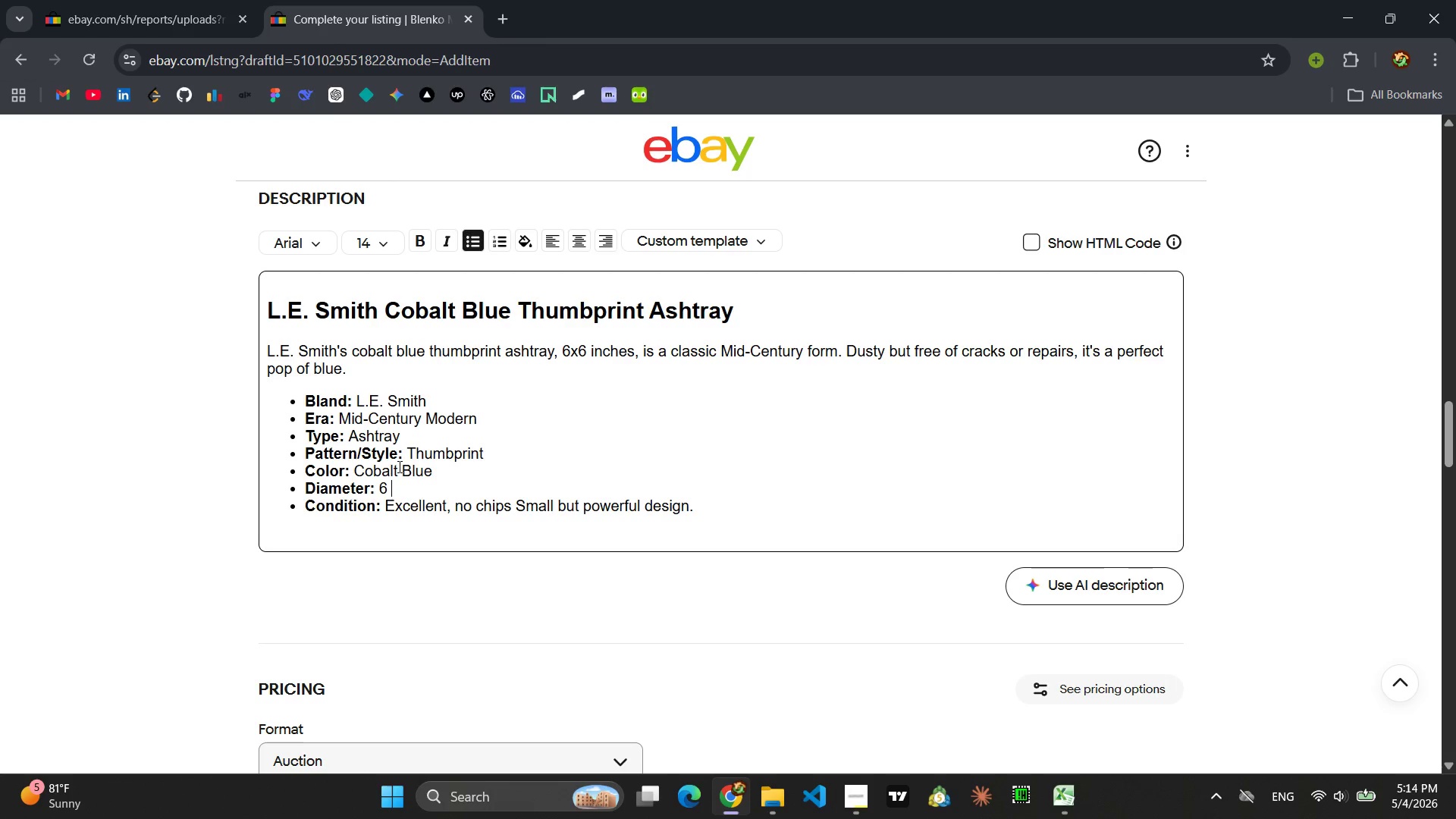 
type(x 6 inches )
 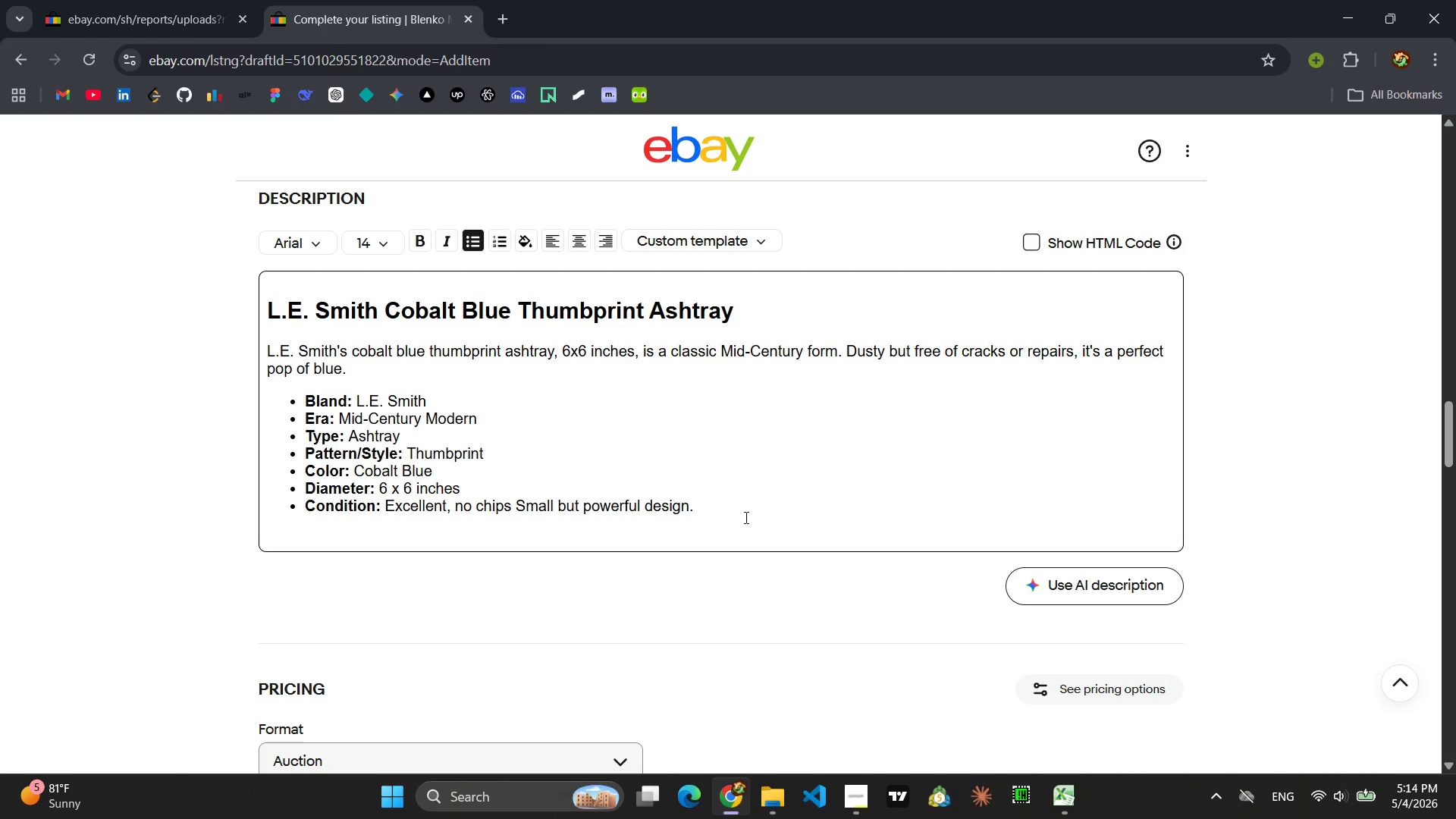 
left_click_drag(start_coordinate=[695, 502], to_coordinate=[385, 513])
 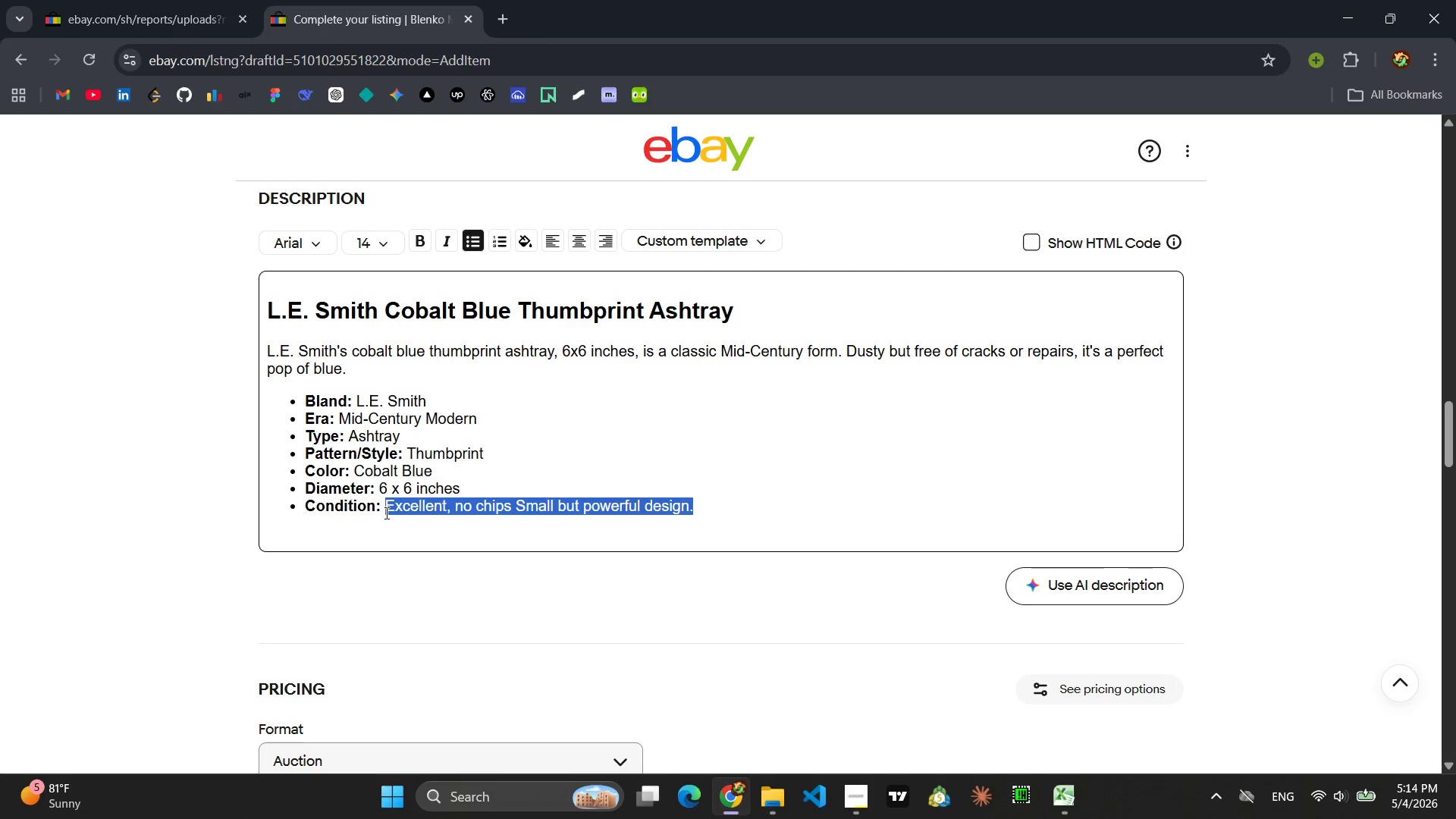 
type(Dusty, no cracks/repairs Great as a desk accessory/)
key(Backspace)
type(.)
 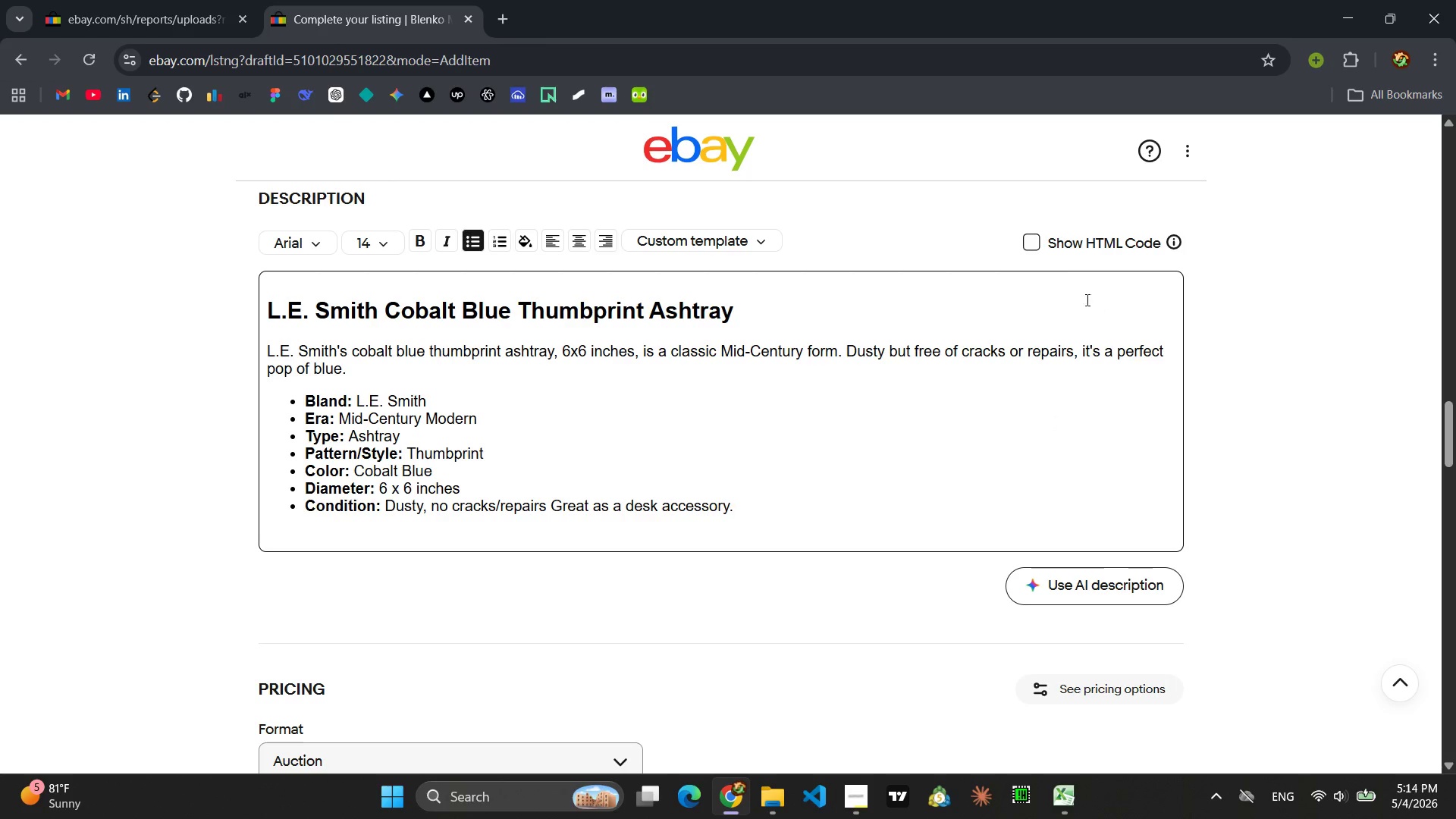 
left_click([1034, 243])
 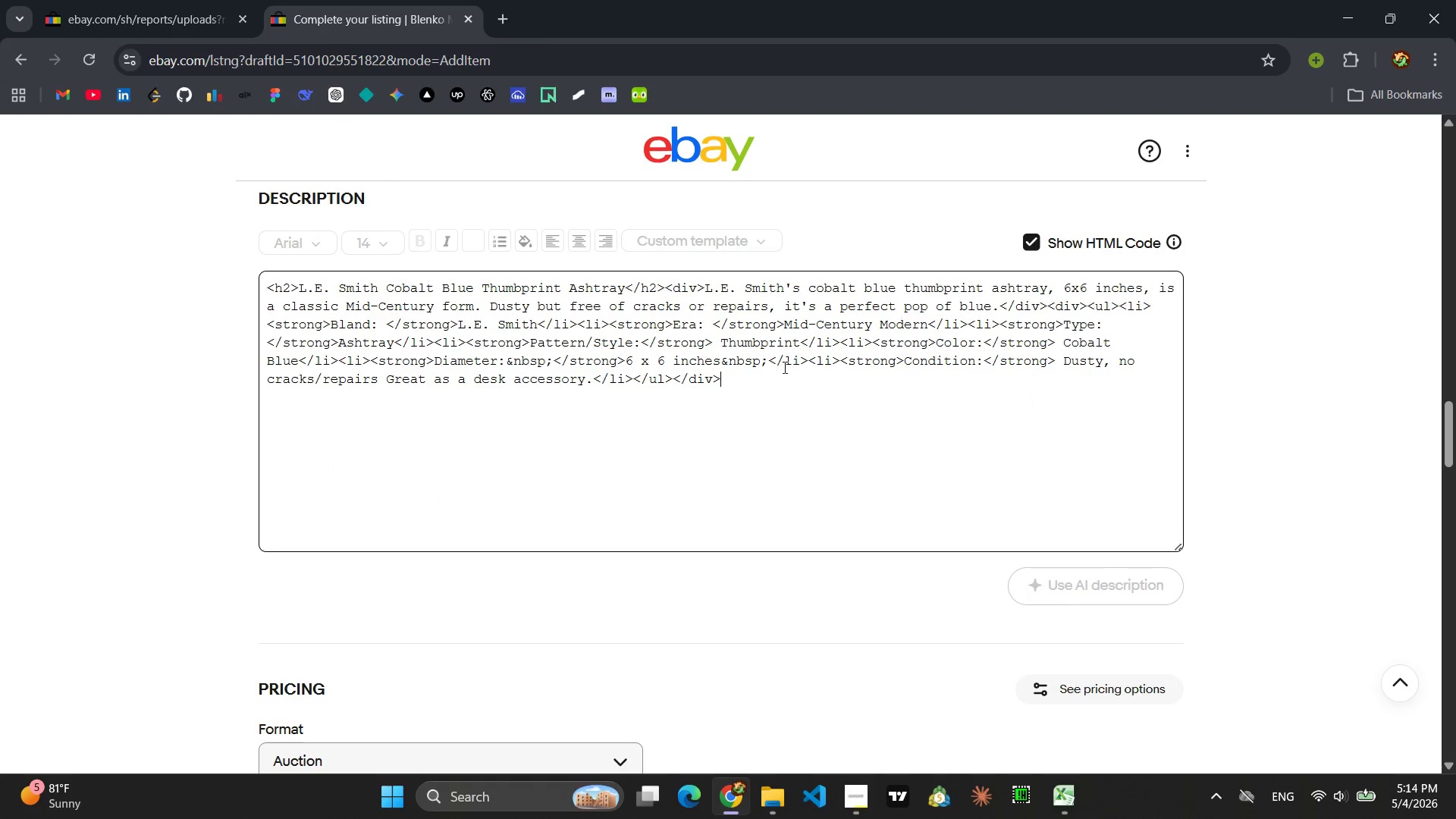 
left_click([712, 392])
 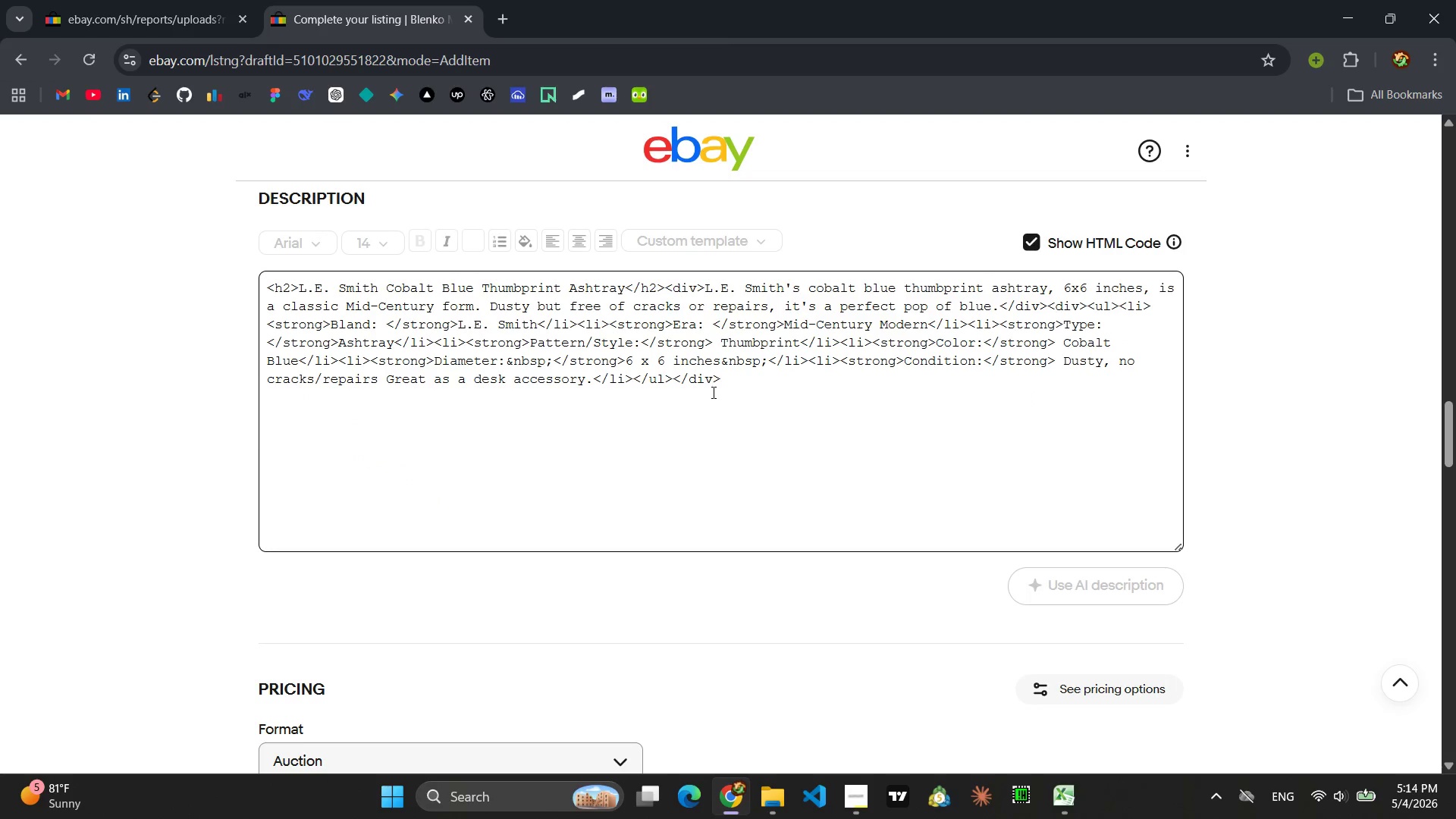 
key(Control+ControlLeft)
 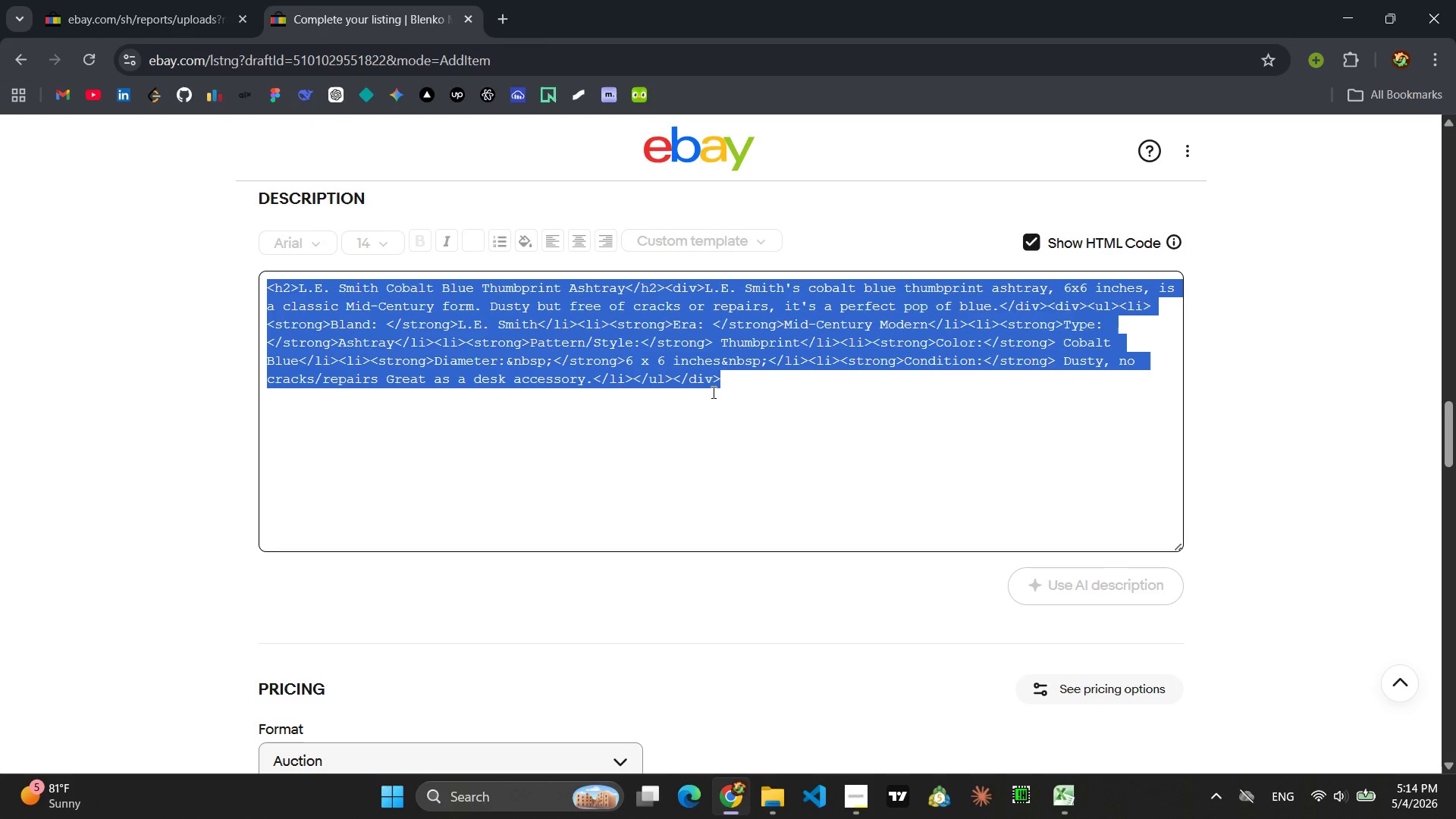 
key(Control+A)
 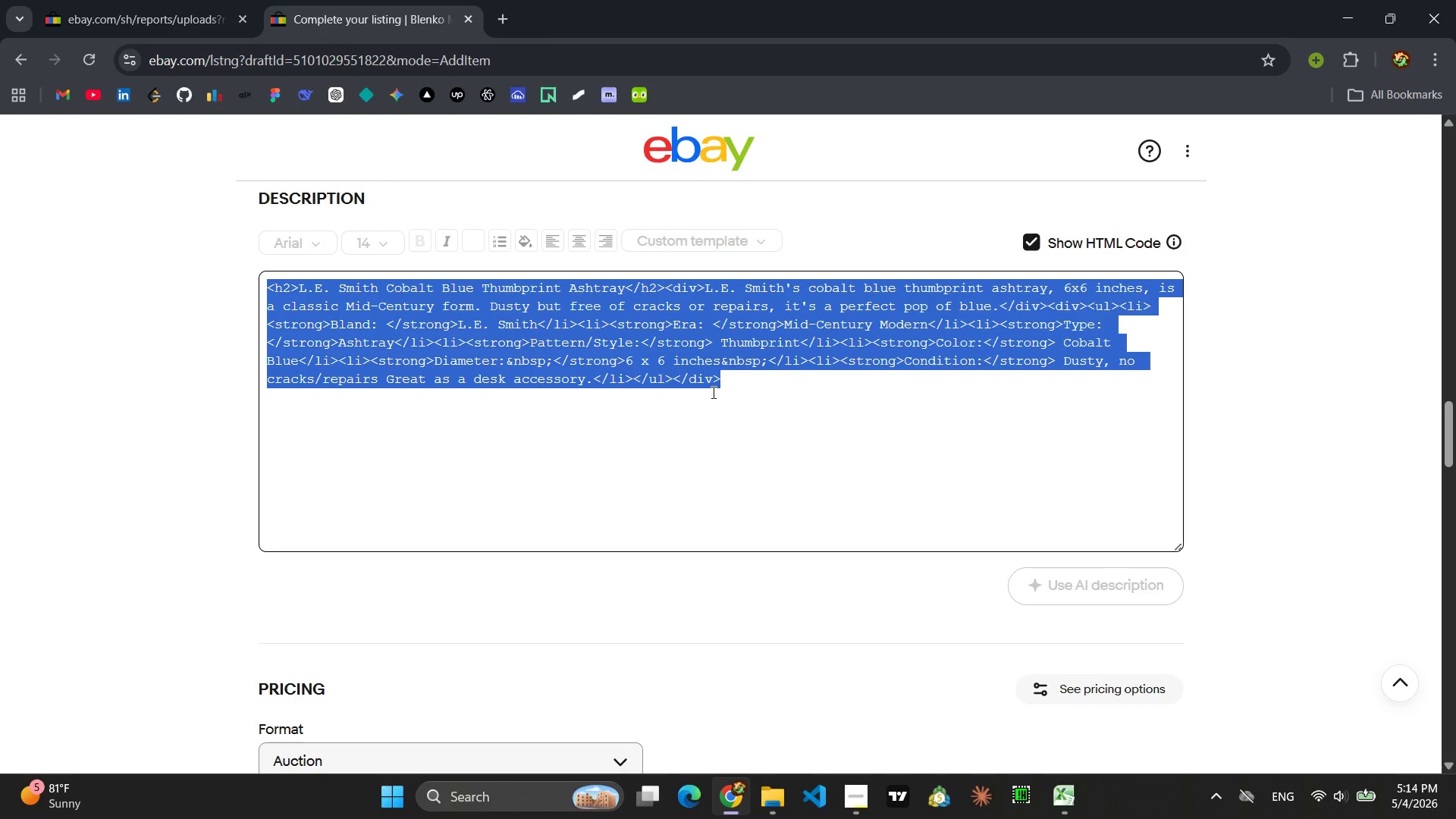 
key(Control+C)
 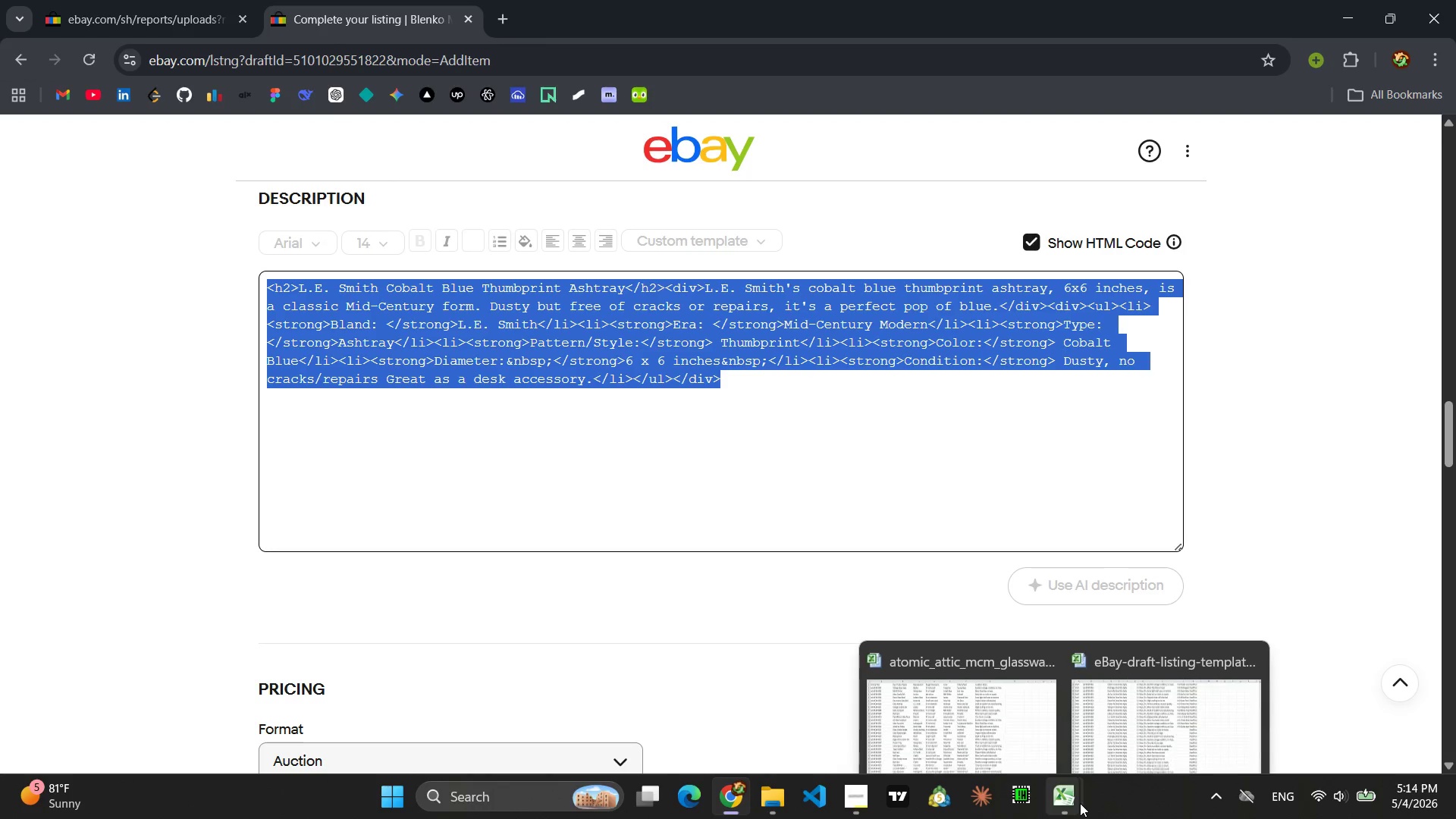 
left_click([1120, 742])
 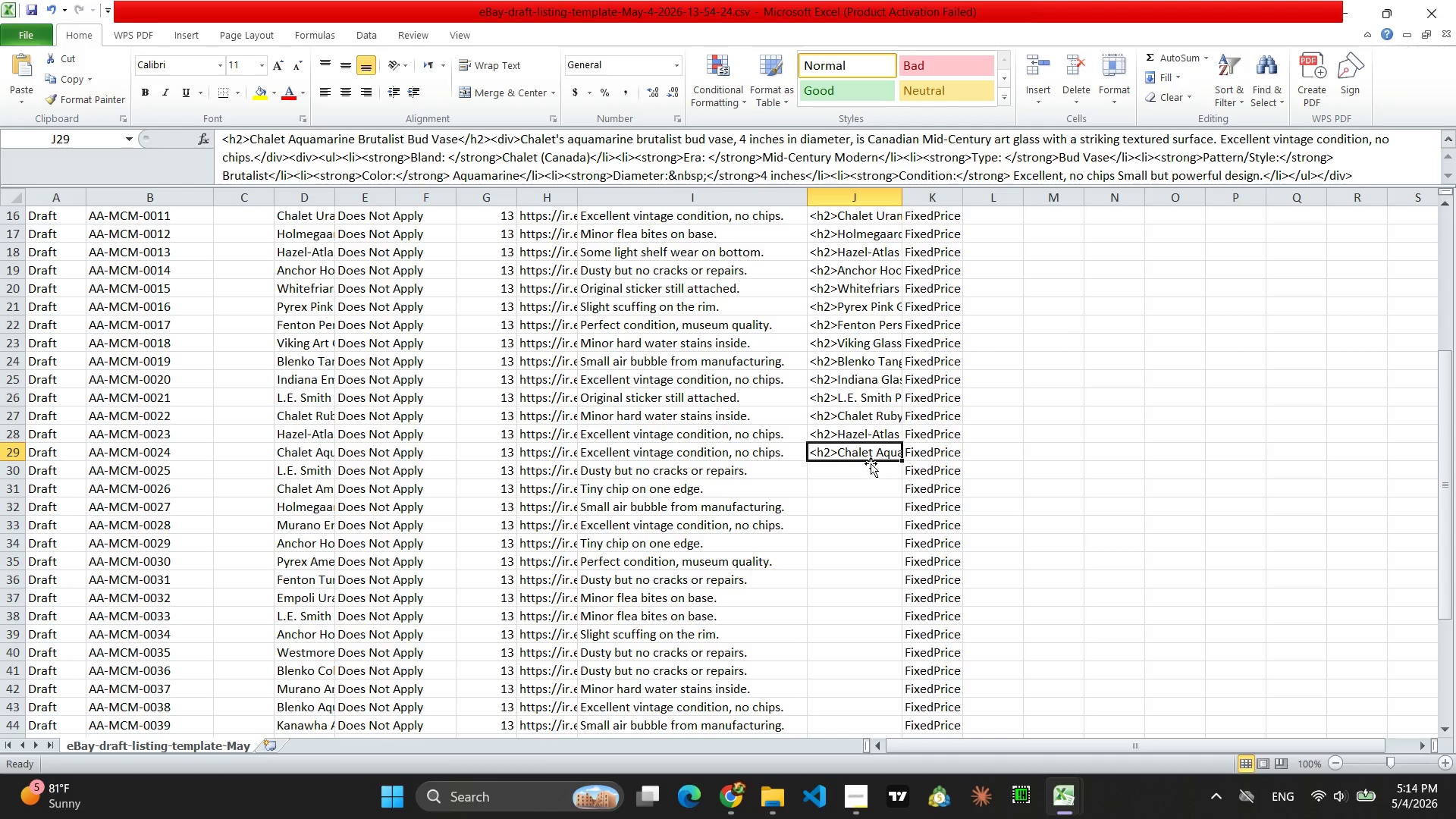 
left_click([862, 469])
 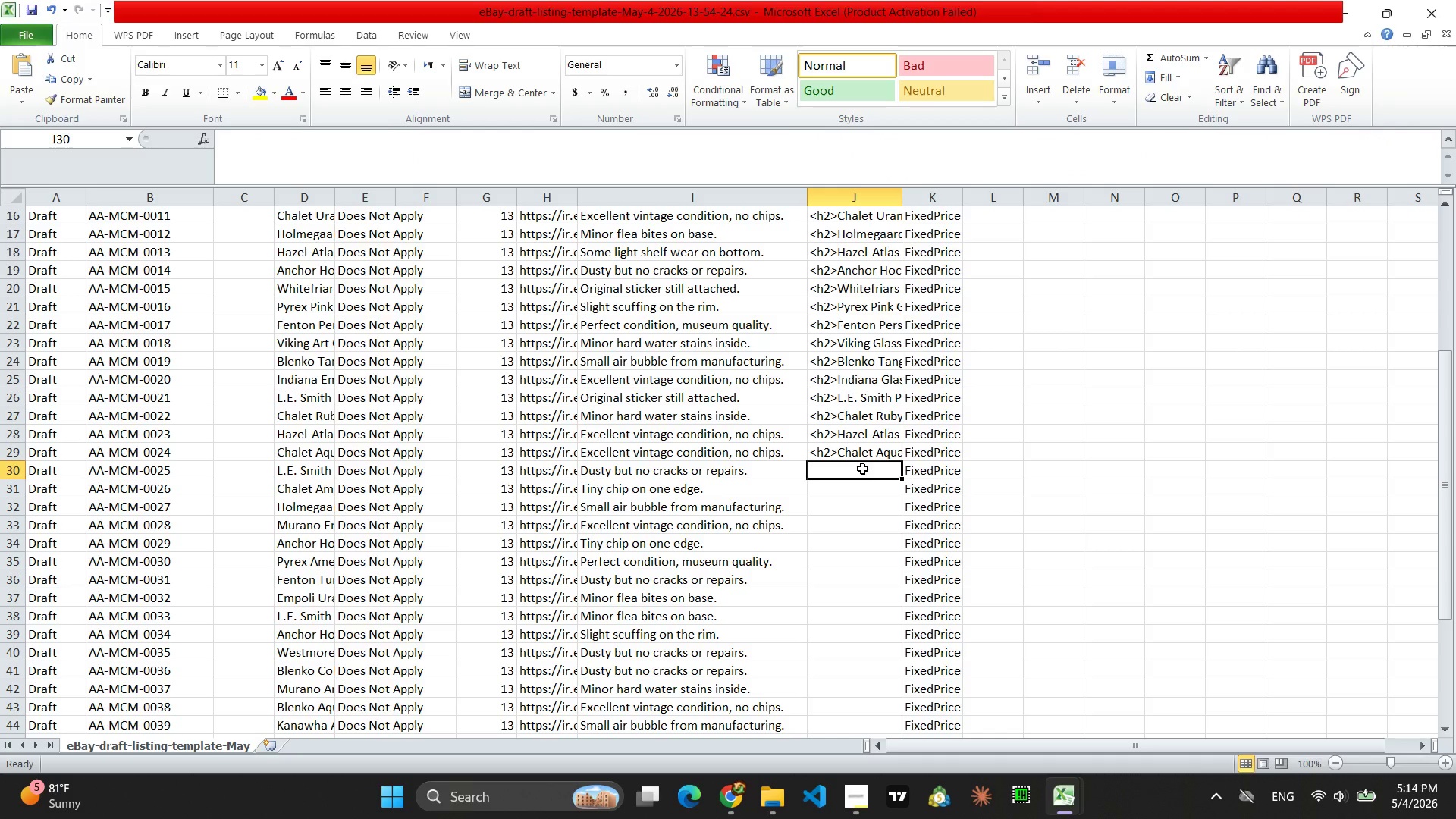 